 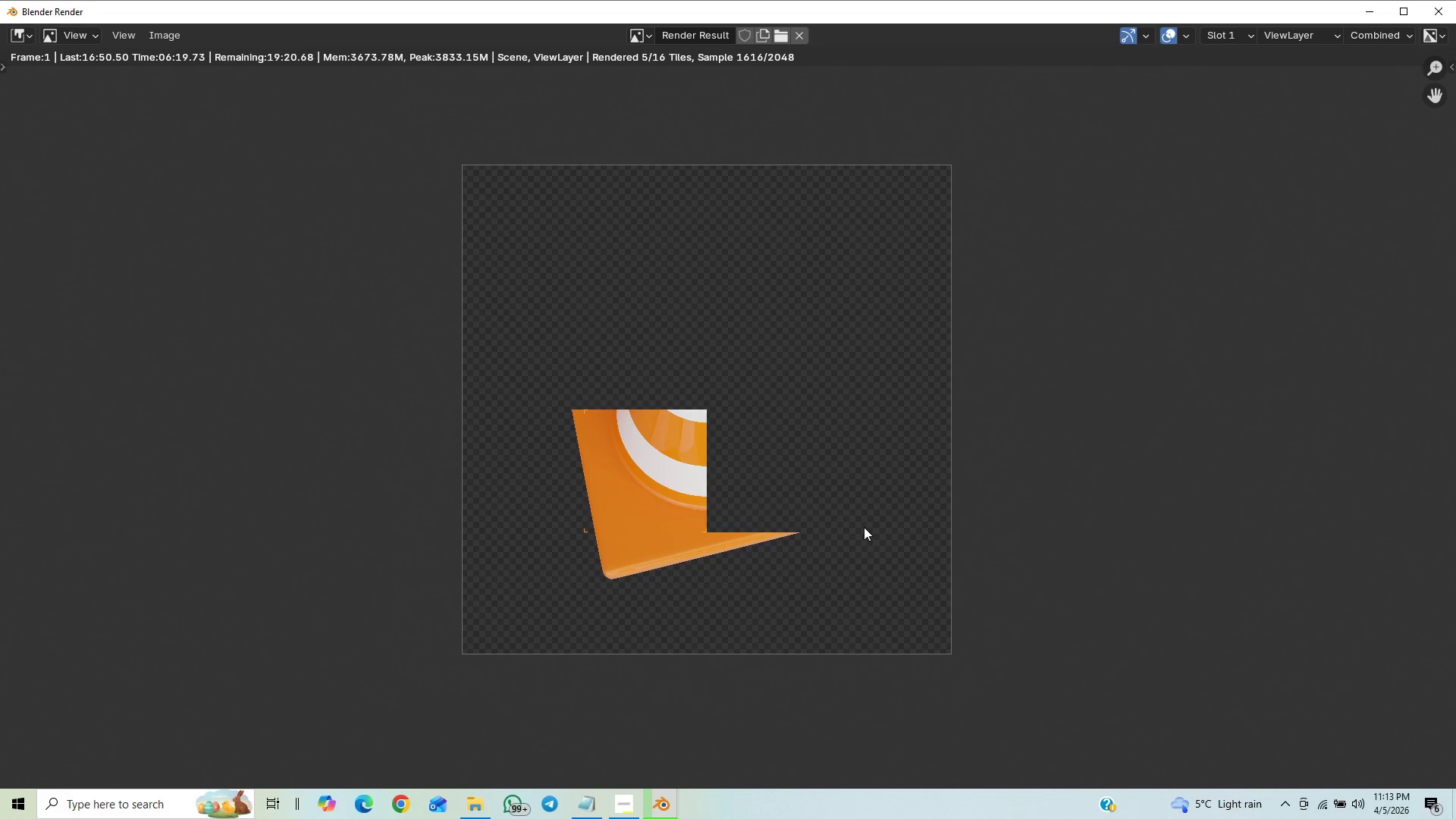 
scroll: coordinate [866, 523], scroll_direction: down, amount: 1.0
 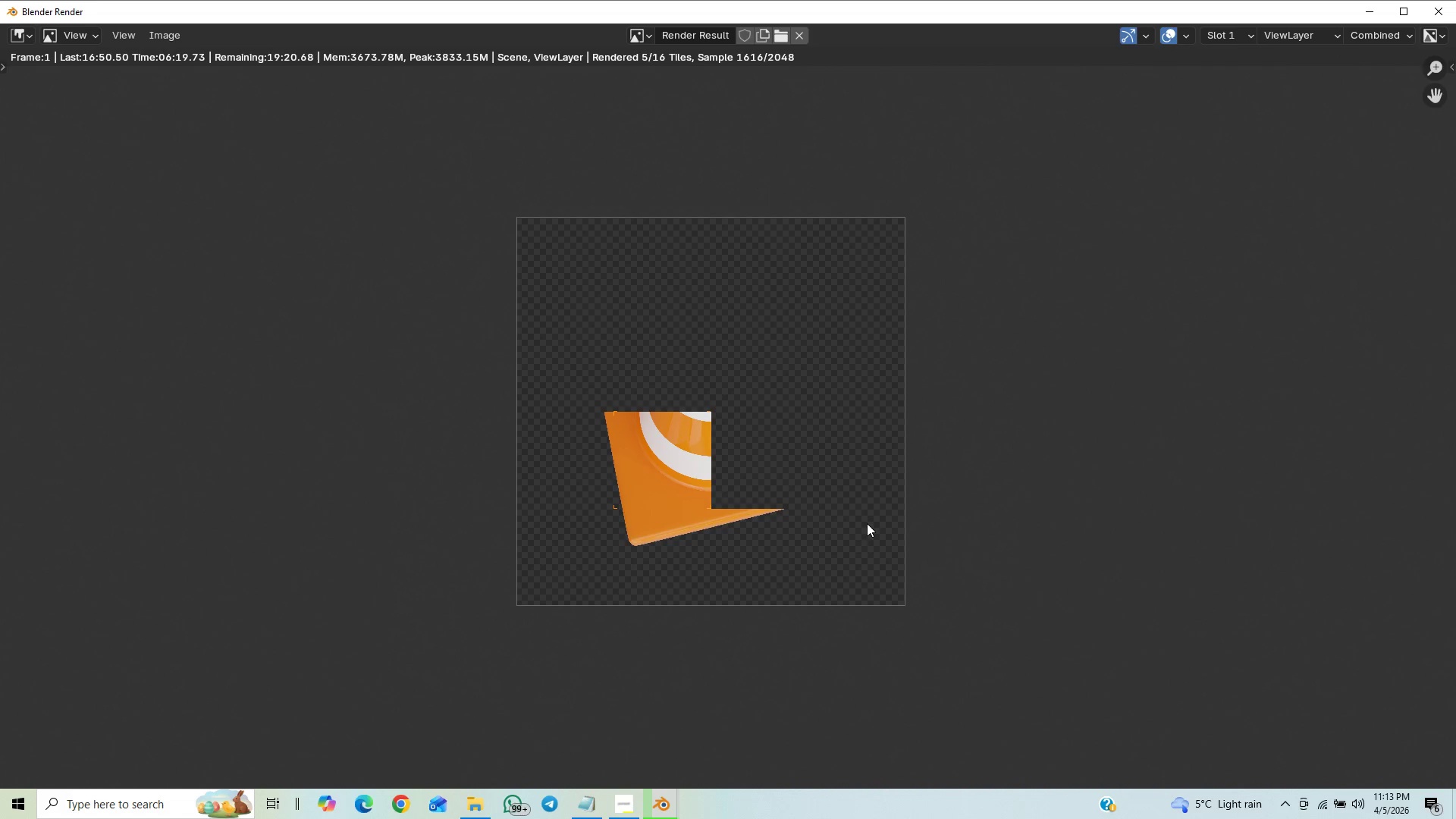 
scroll: coordinate [868, 544], scroll_direction: up, amount: 2.0
 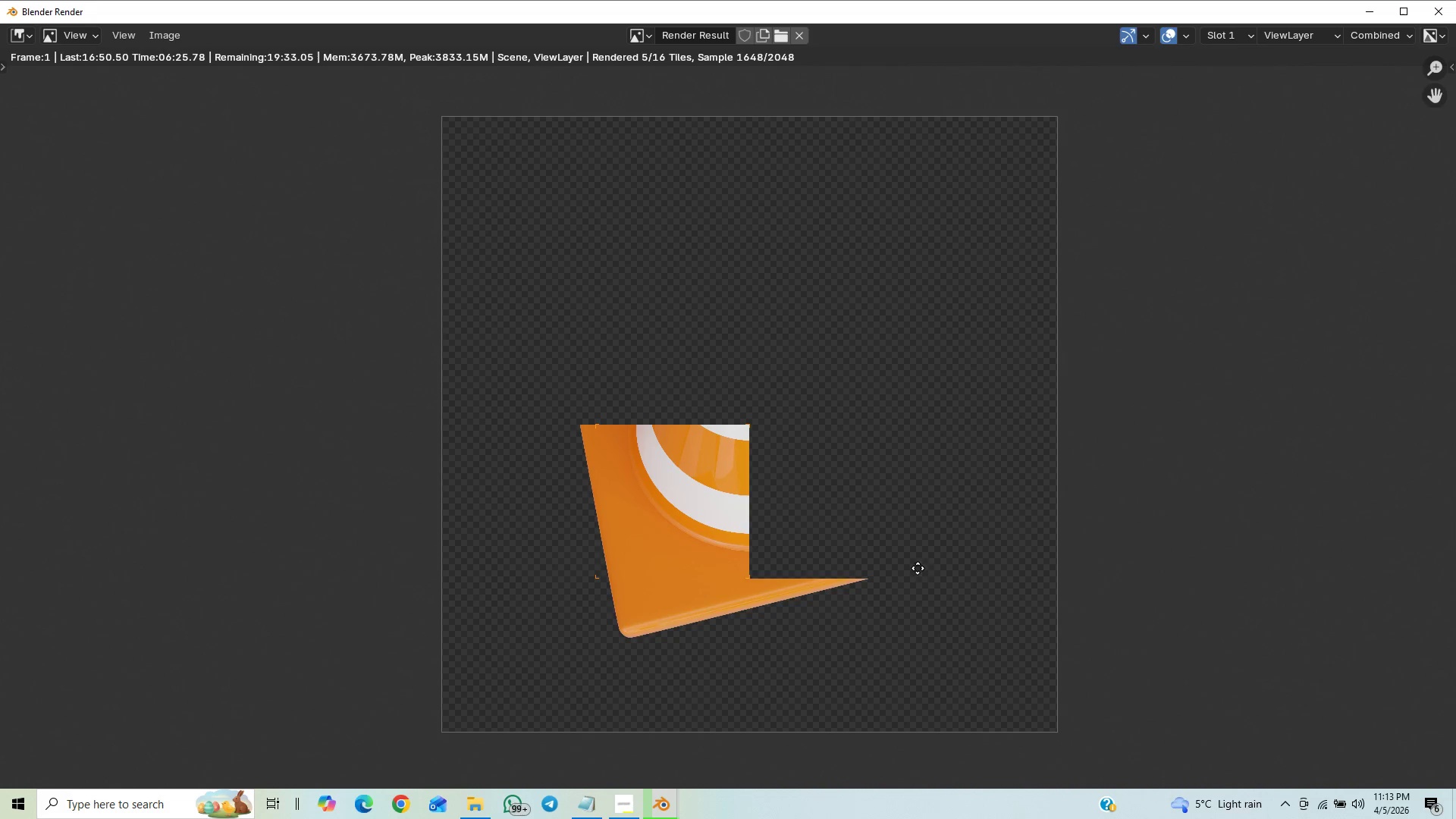 
scroll: coordinate [917, 579], scroll_direction: down, amount: 15.0
 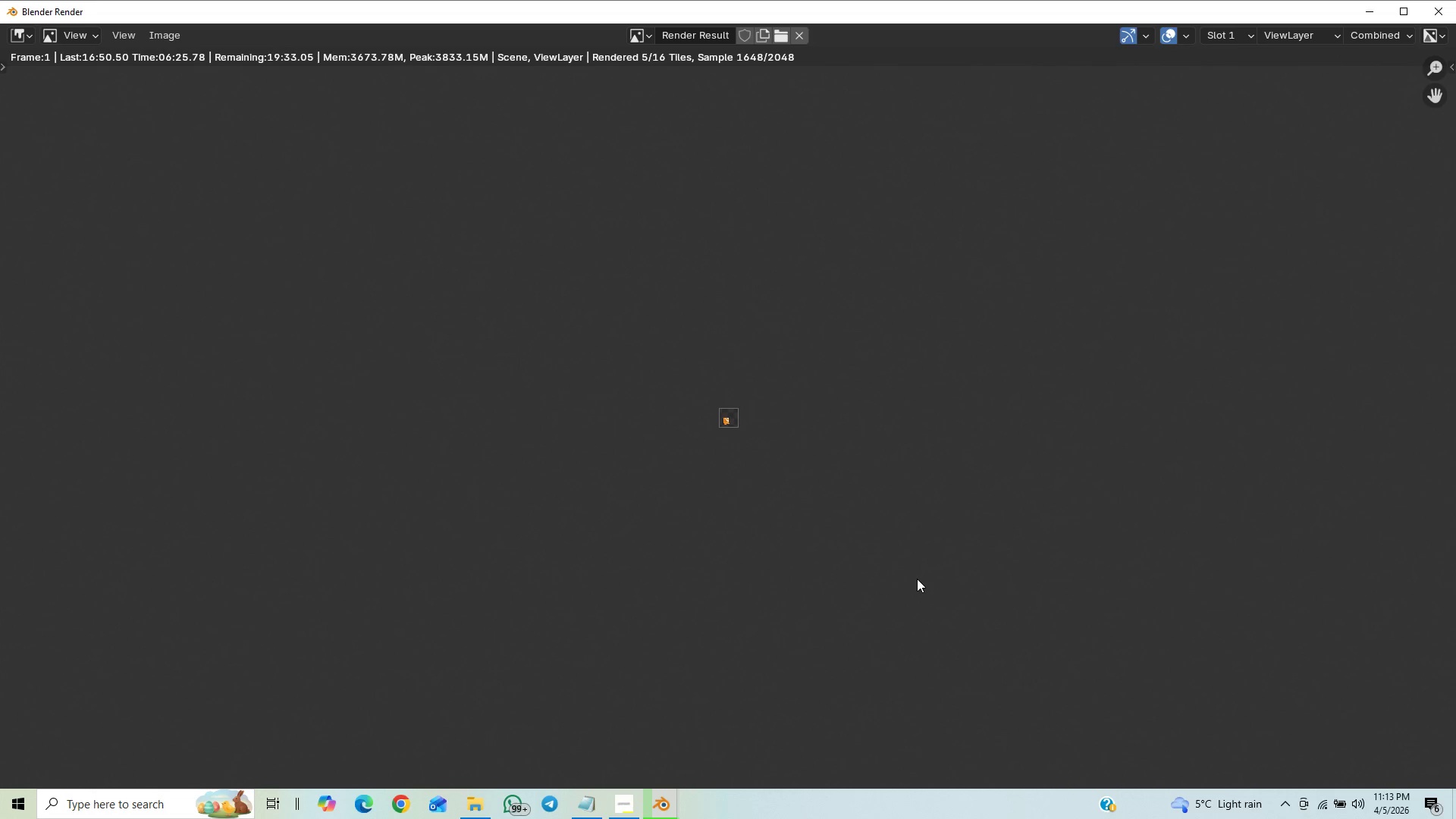 
scroll: coordinate [916, 579], scroll_direction: up, amount: 17.0
 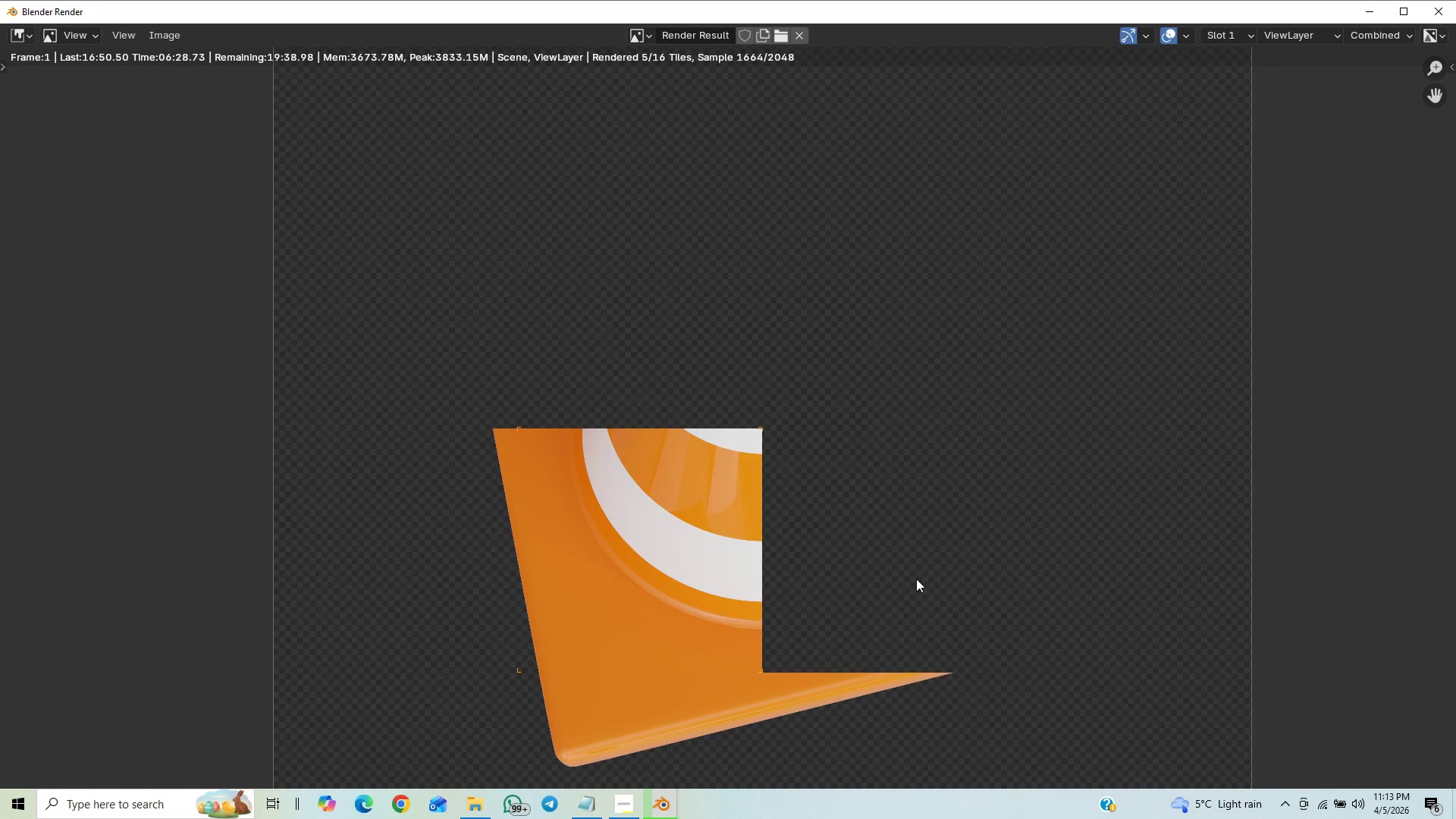 
scroll: coordinate [884, 639], scroll_direction: down, amount: 5.0
 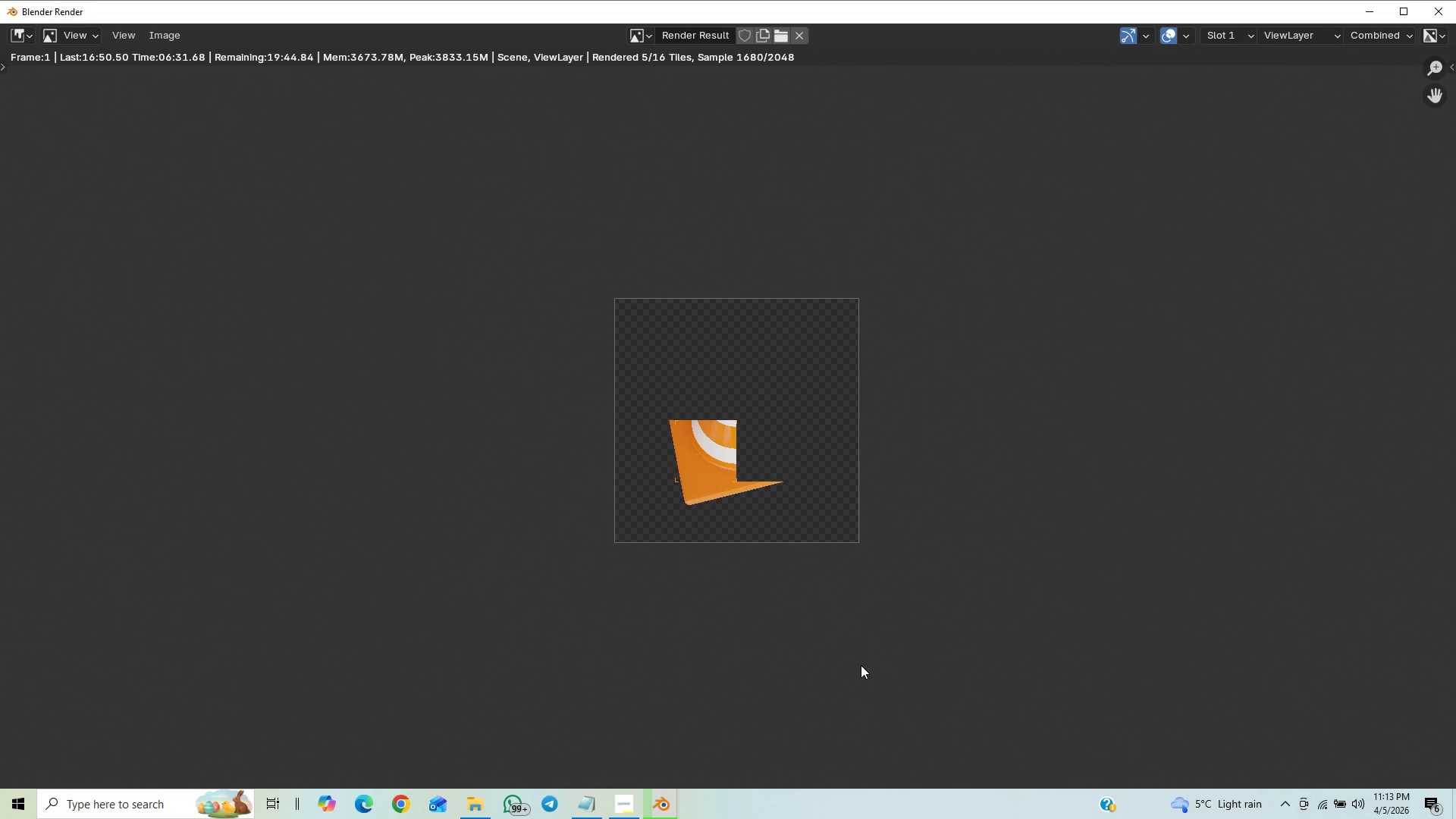 
scroll: coordinate [861, 660], scroll_direction: up, amount: 11.0
 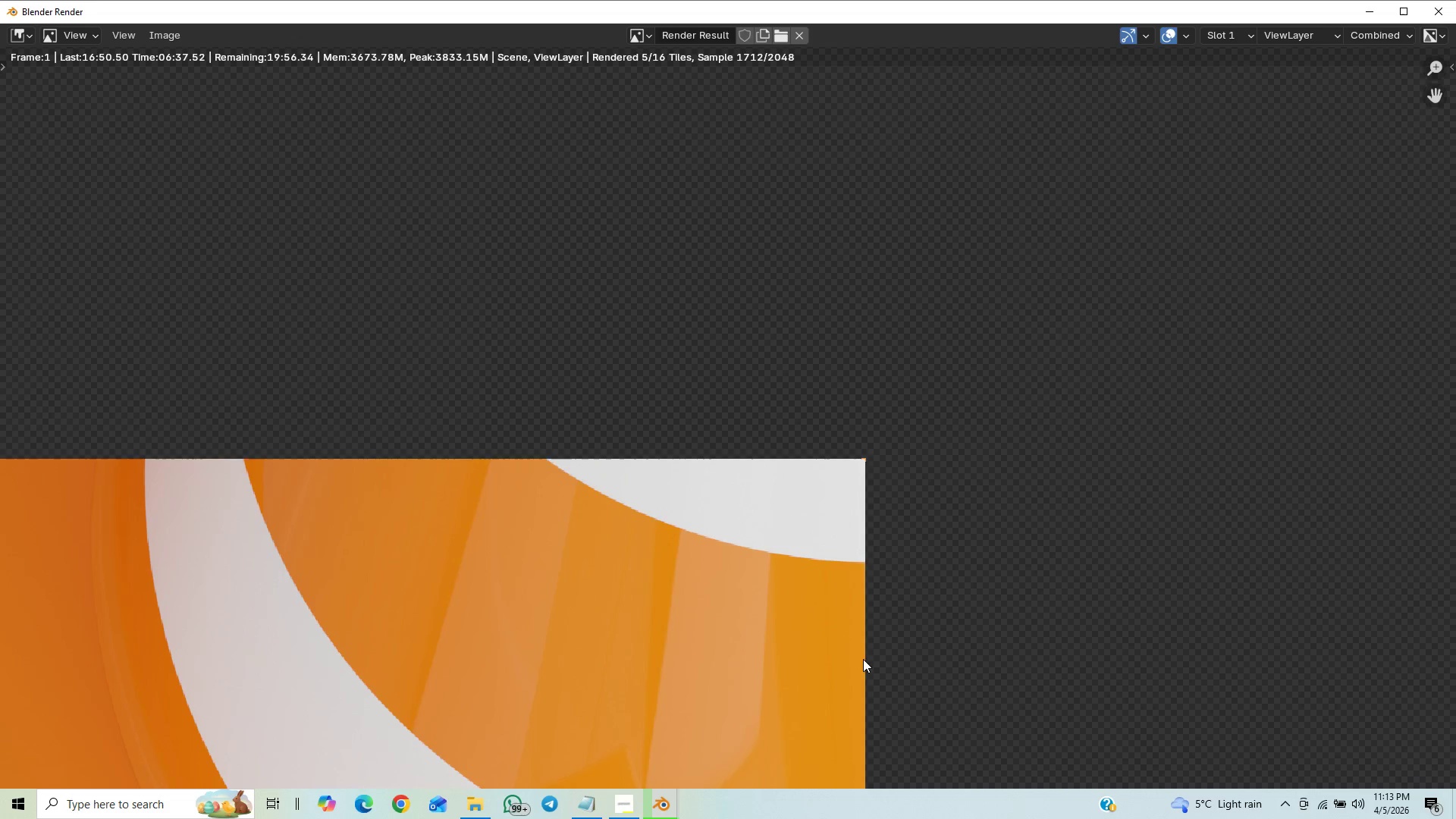 
scroll: coordinate [868, 659], scroll_direction: down, amount: 14.0
 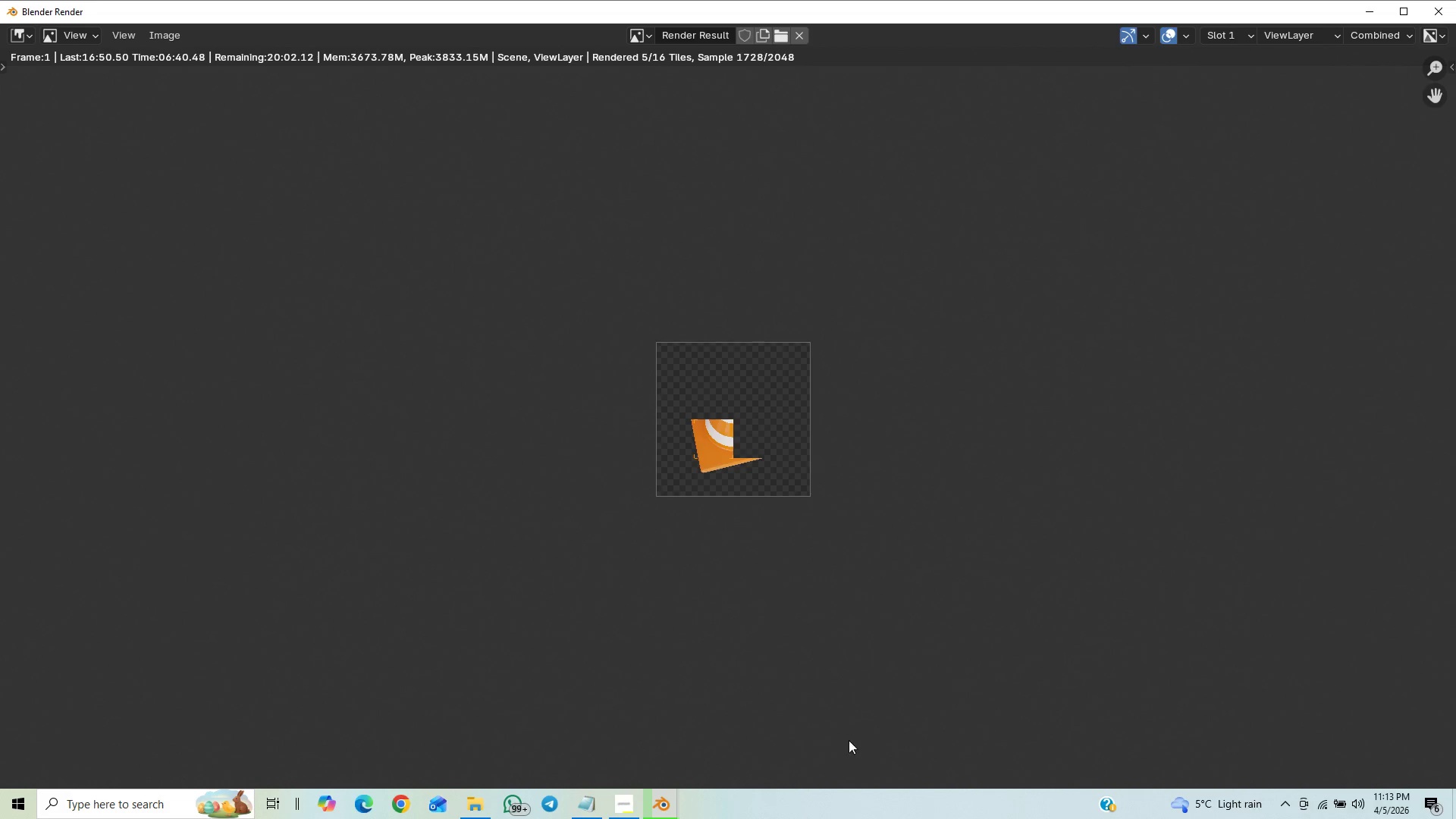 
scroll: coordinate [940, 551], scroll_direction: up, amount: 5.0
 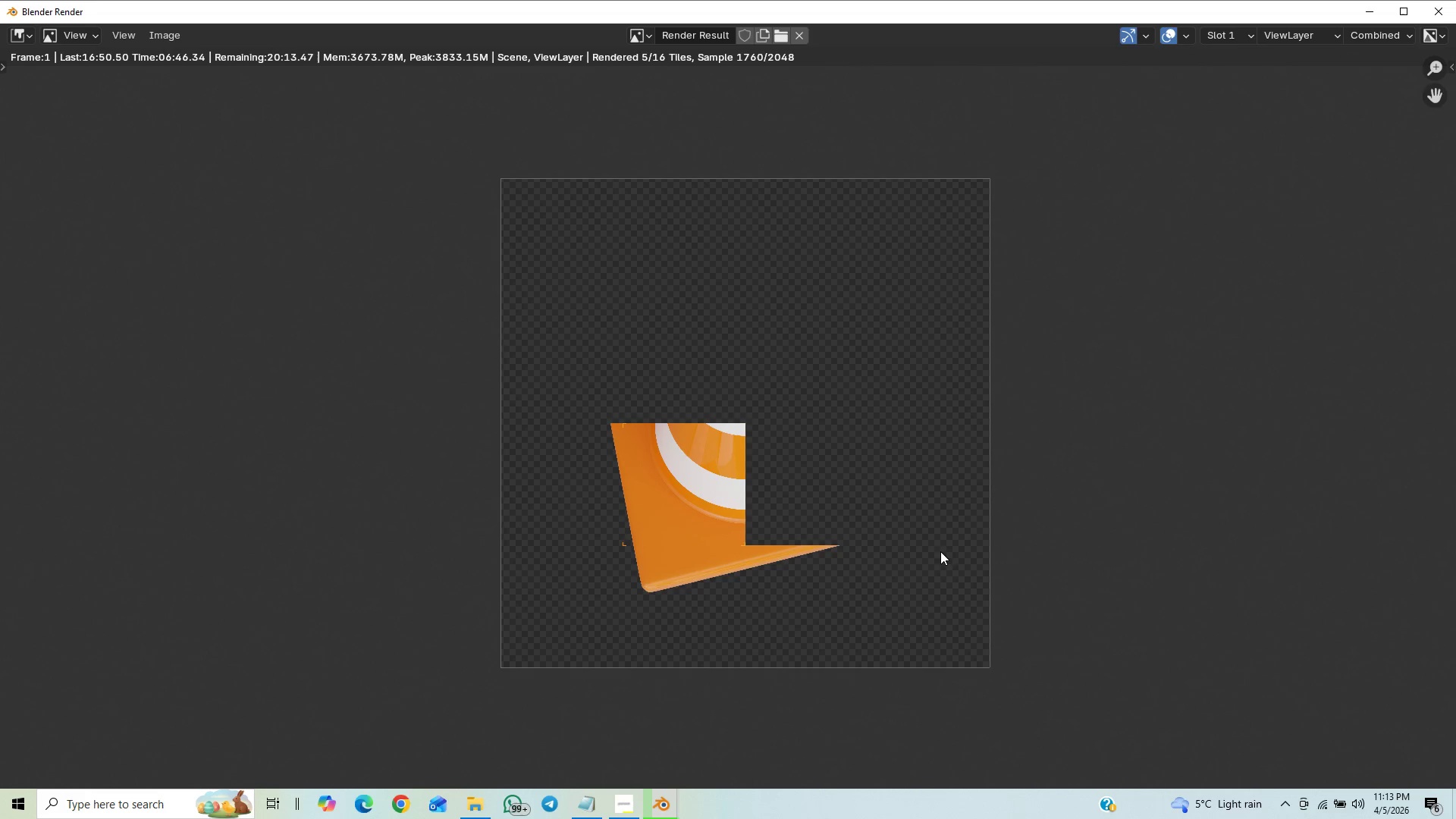 
scroll: coordinate [948, 528], scroll_direction: down, amount: 6.0
 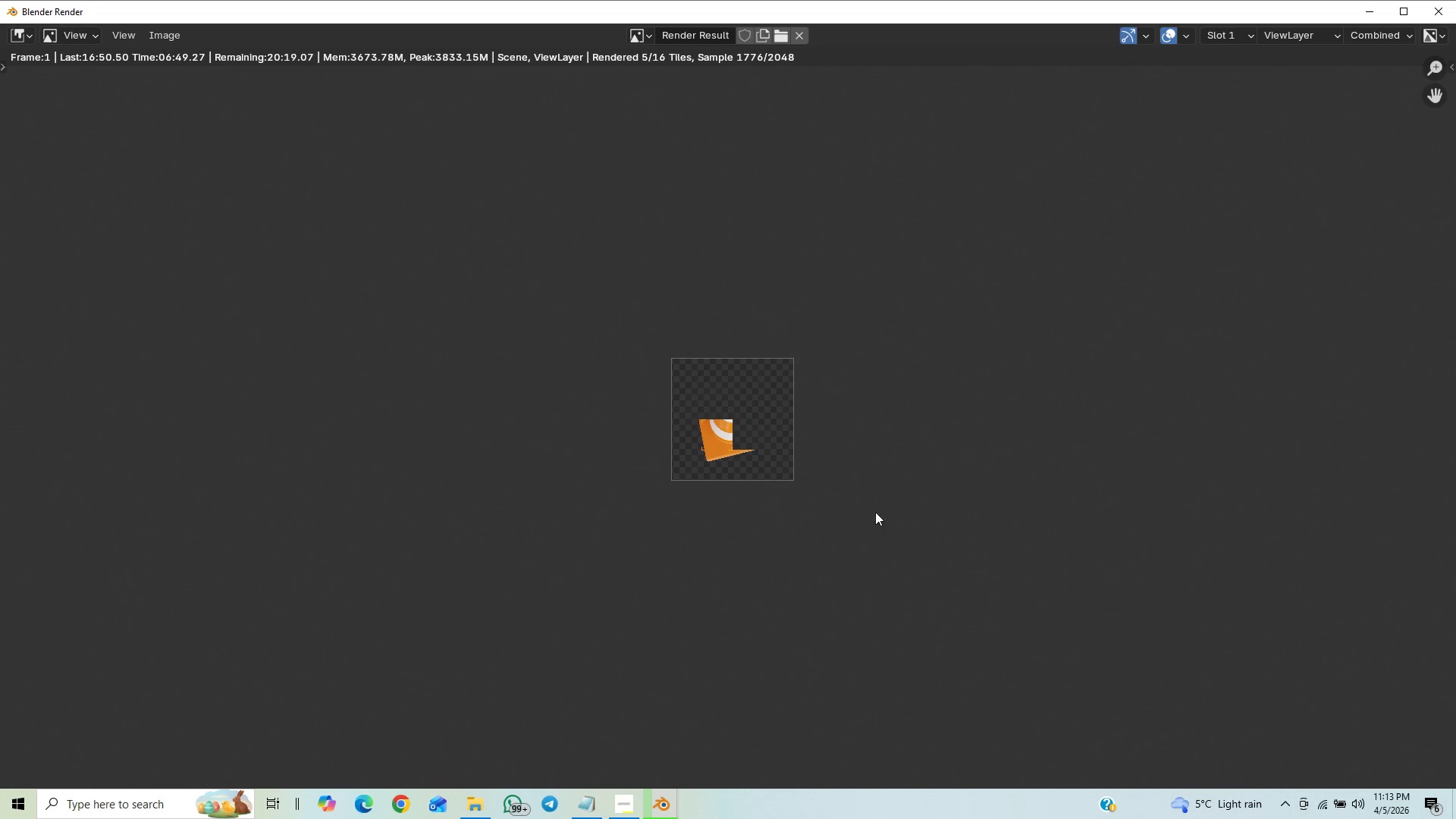 
scroll: coordinate [884, 508], scroll_direction: up, amount: 9.0
 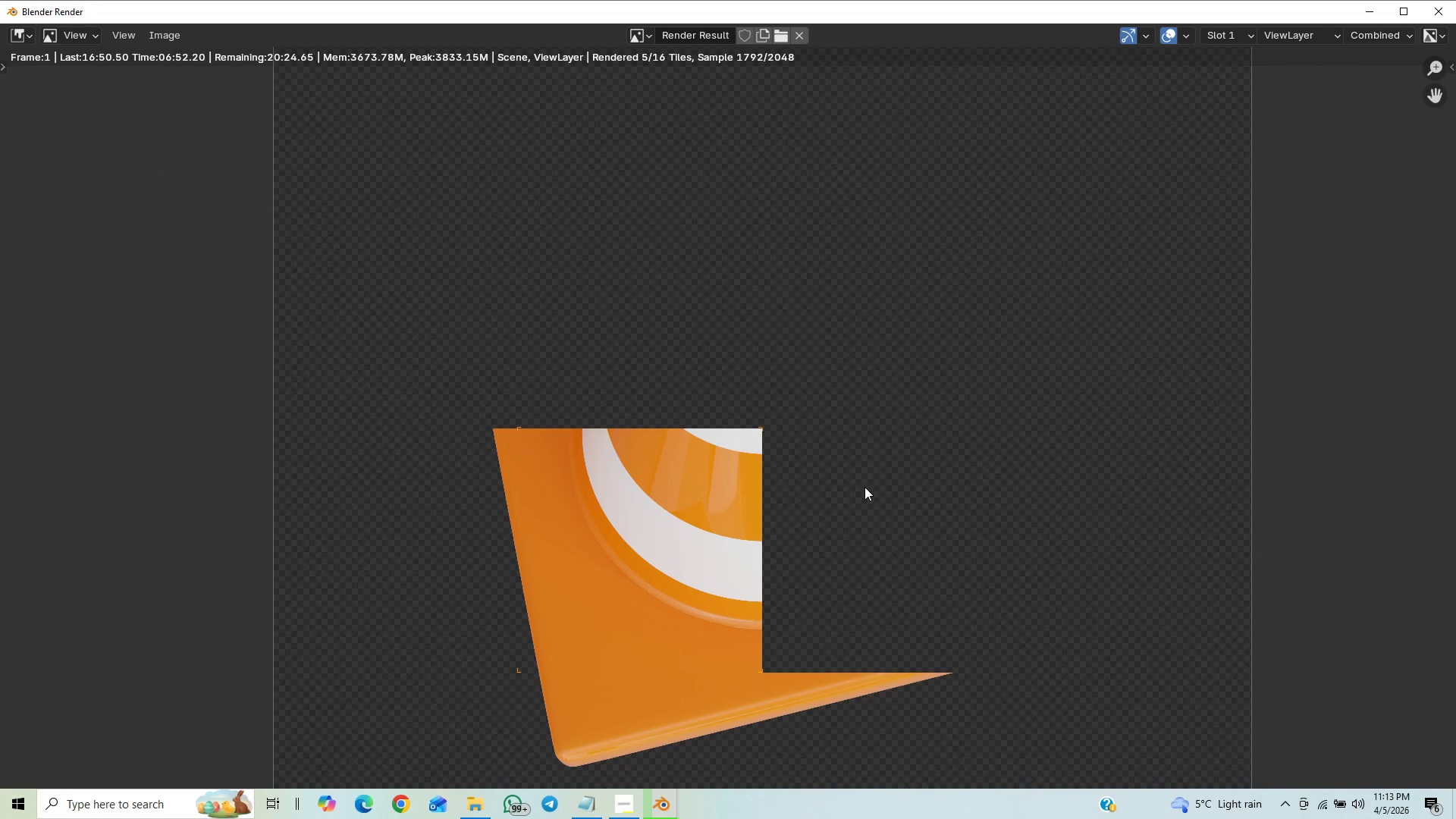 
scroll: coordinate [772, 515], scroll_direction: down, amount: 8.0
 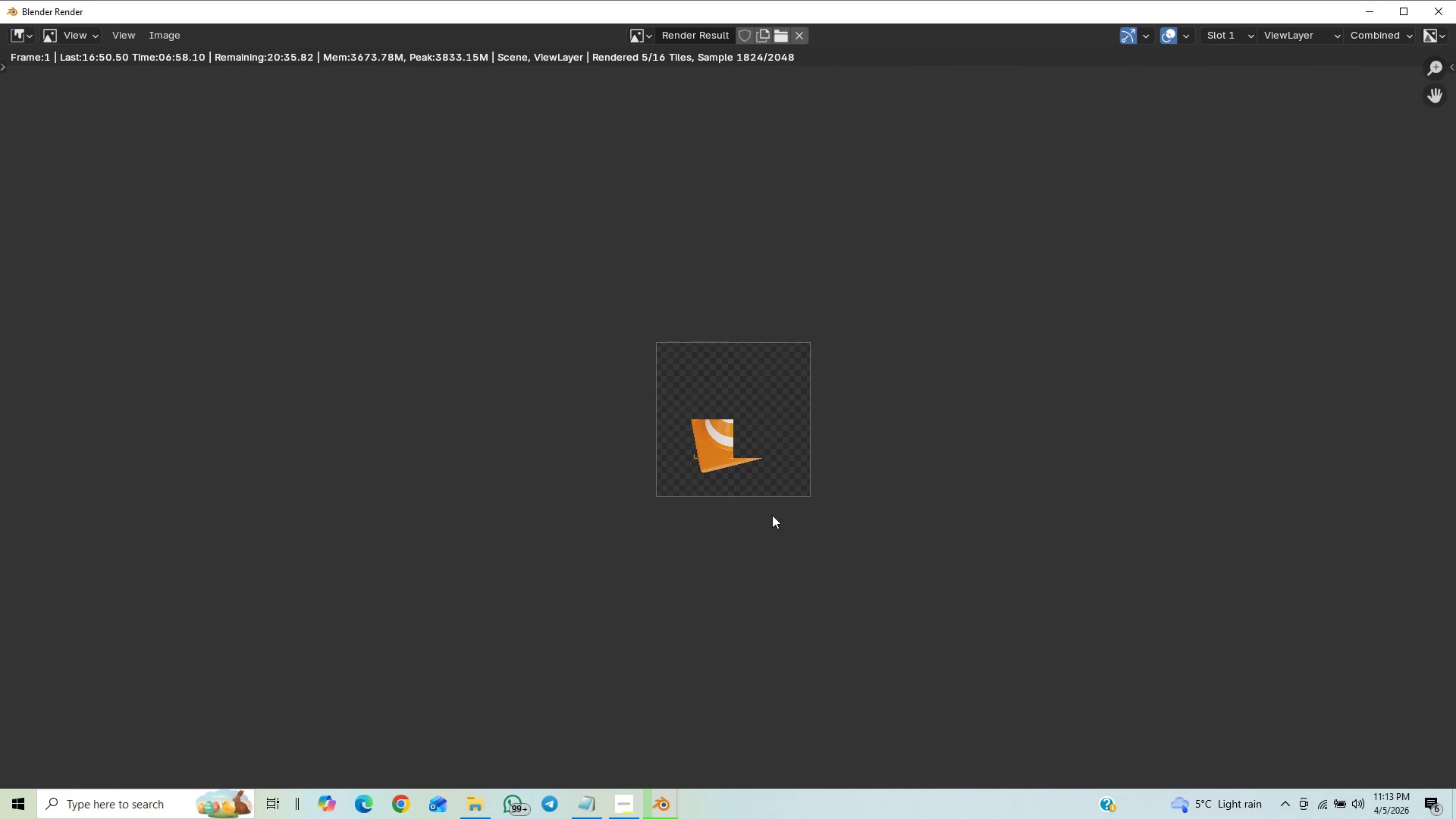 
scroll: coordinate [772, 515], scroll_direction: up, amount: 5.0
 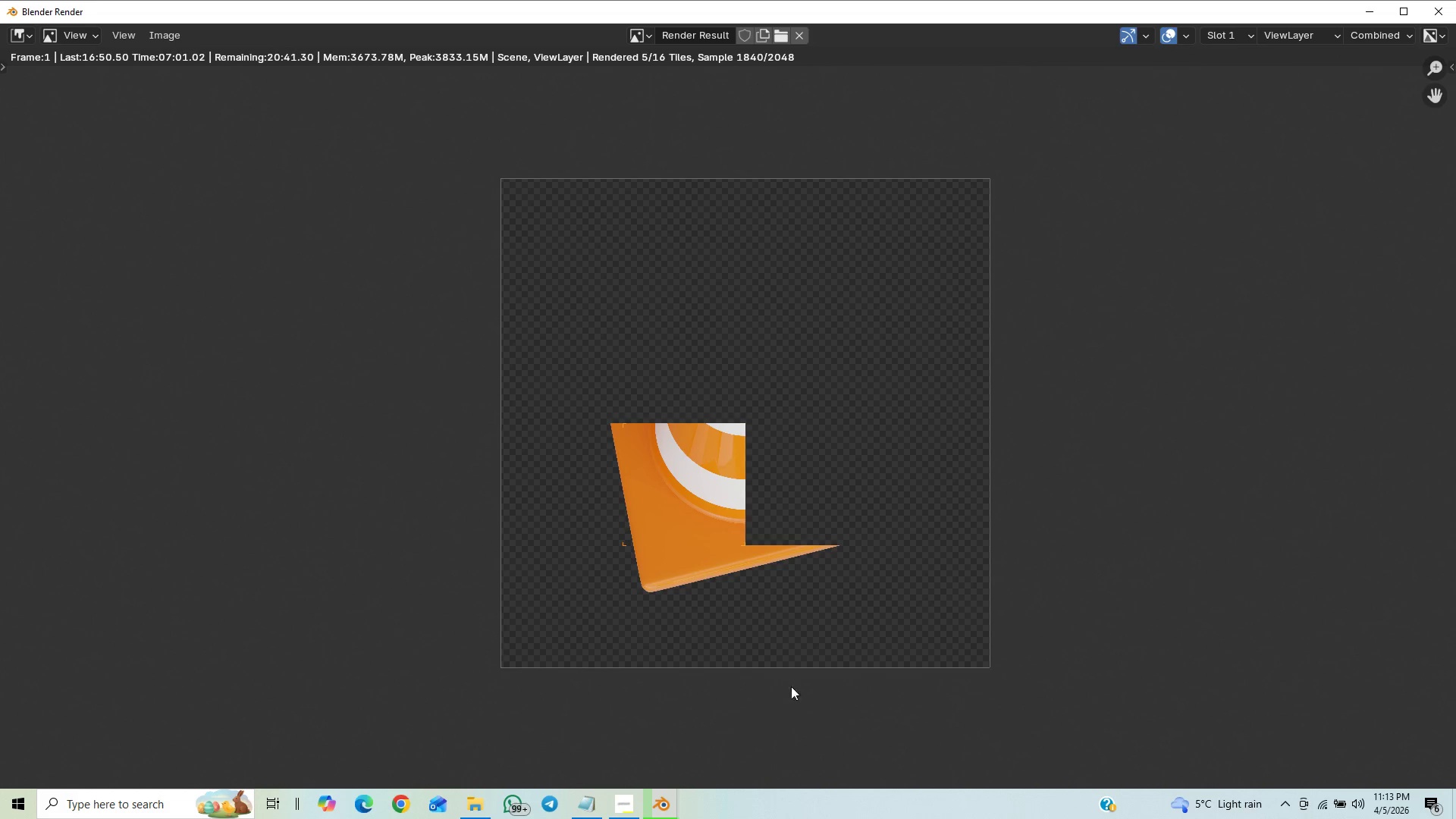 
scroll: coordinate [805, 684], scroll_direction: down, amount: 3.0
 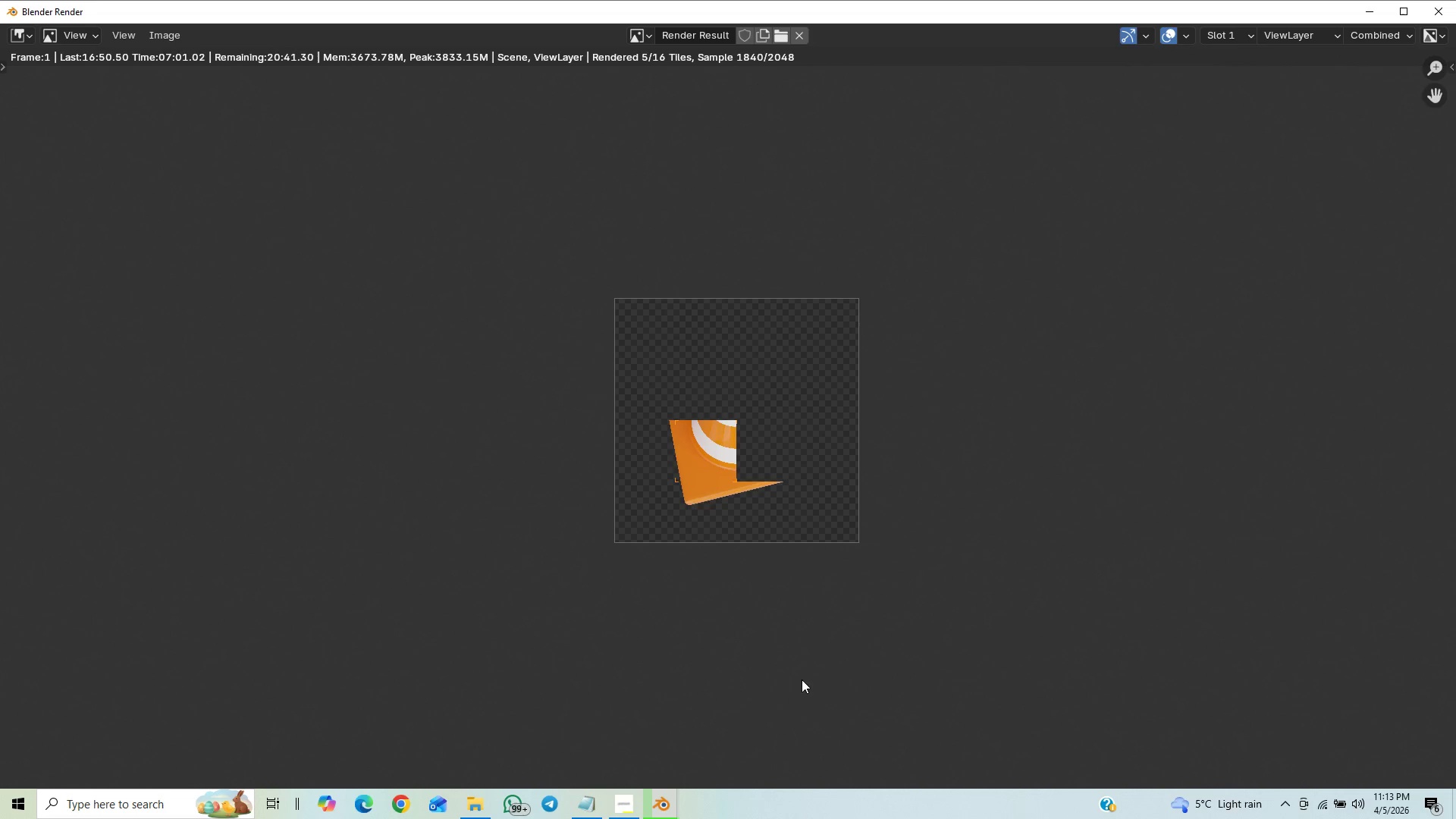 
scroll: coordinate [885, 694], scroll_direction: up, amount: 5.0
 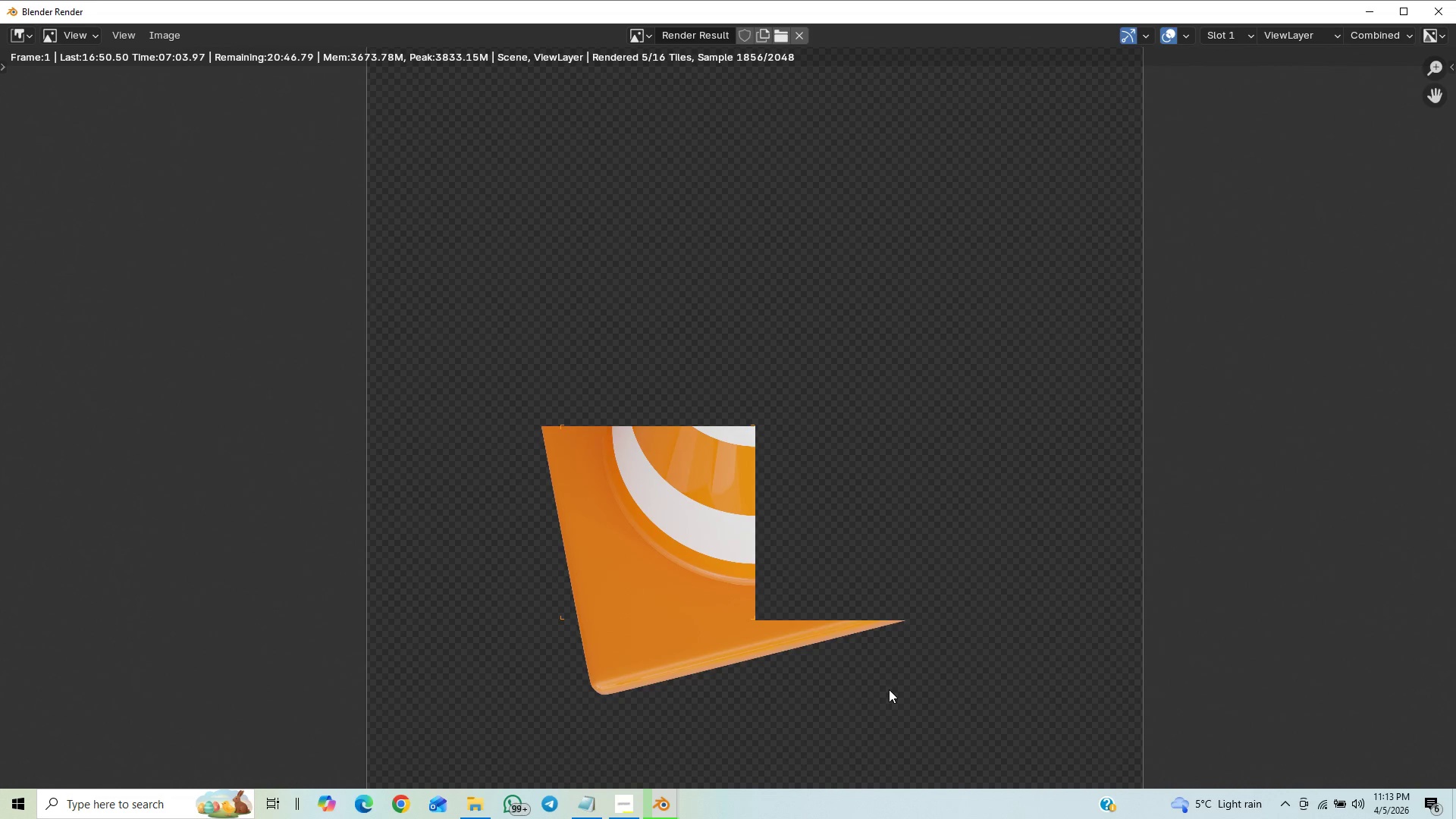 
scroll: coordinate [891, 670], scroll_direction: down, amount: 6.0
 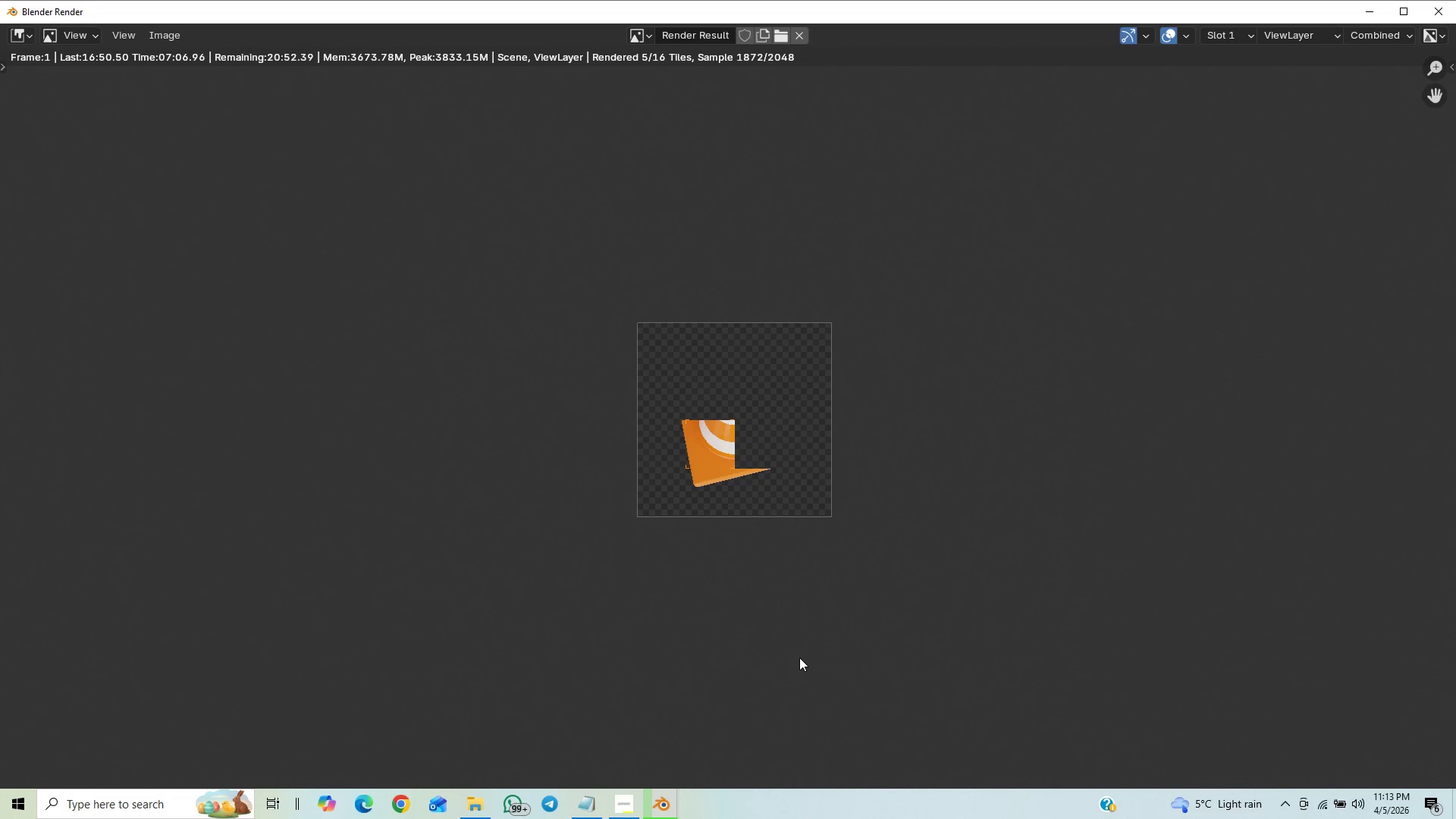 
scroll: coordinate [799, 656], scroll_direction: up, amount: 4.0
 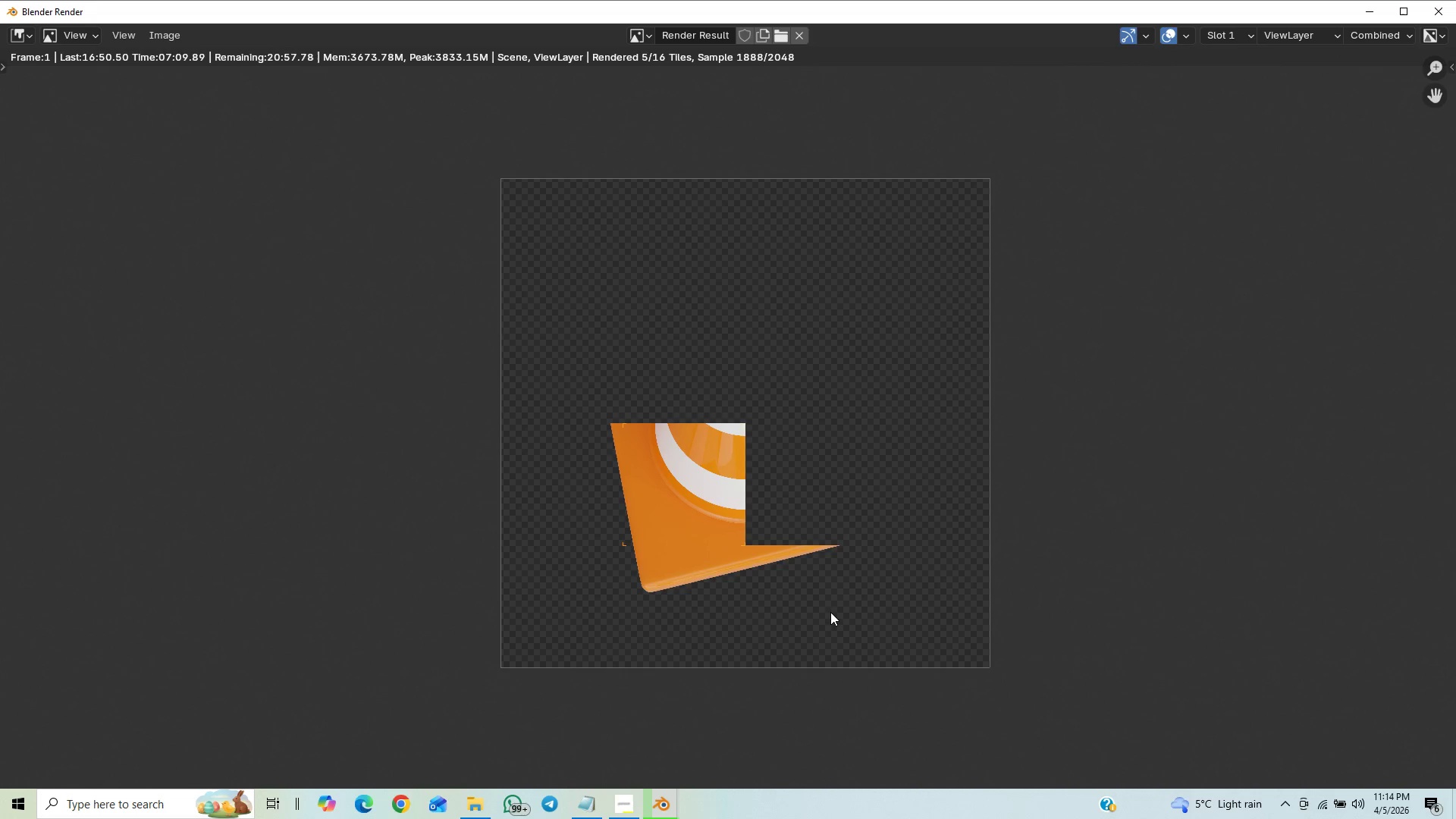 
scroll: coordinate [836, 607], scroll_direction: down, amount: 15.0
 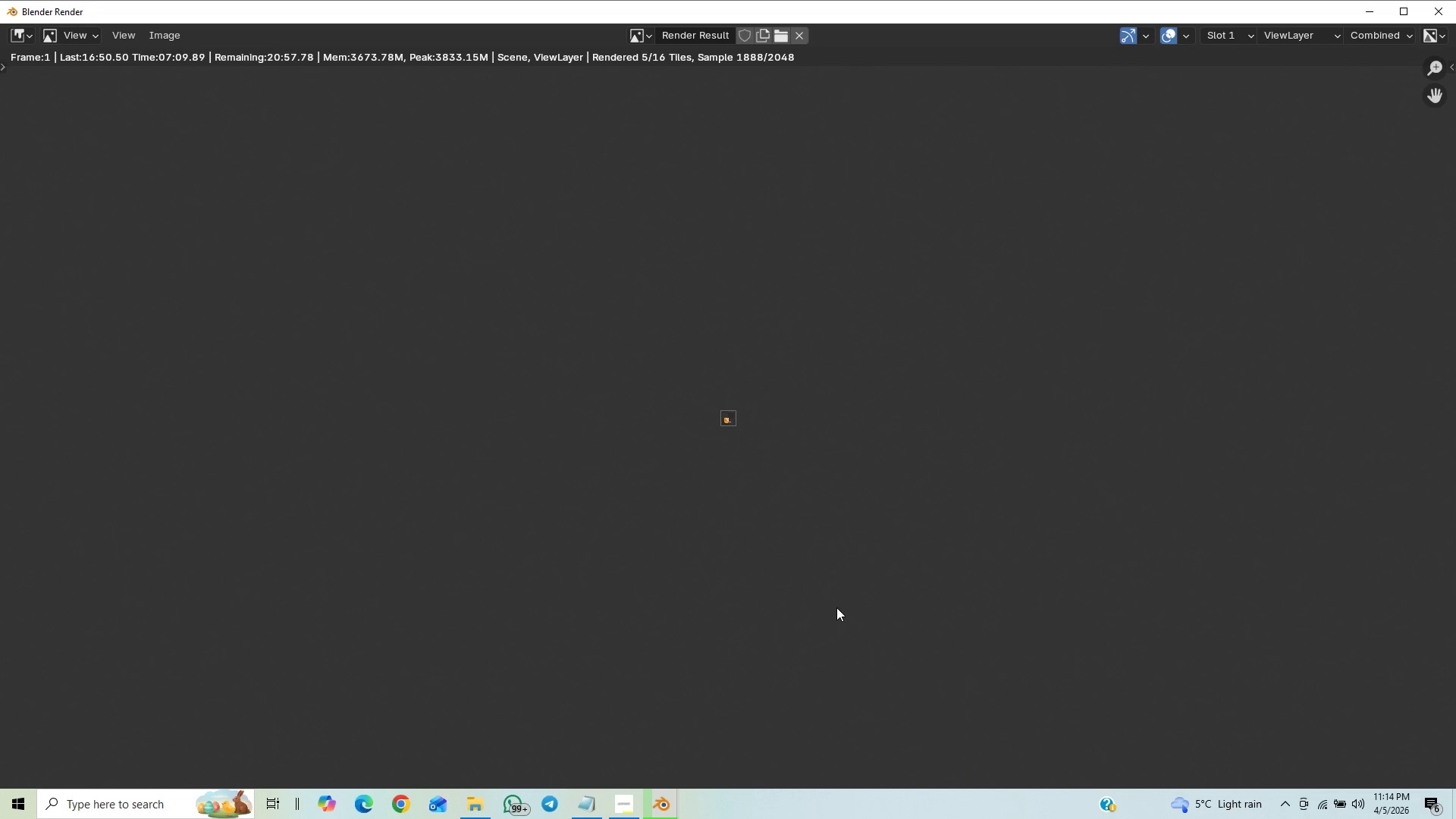 
scroll: coordinate [894, 621], scroll_direction: up, amount: 17.0
 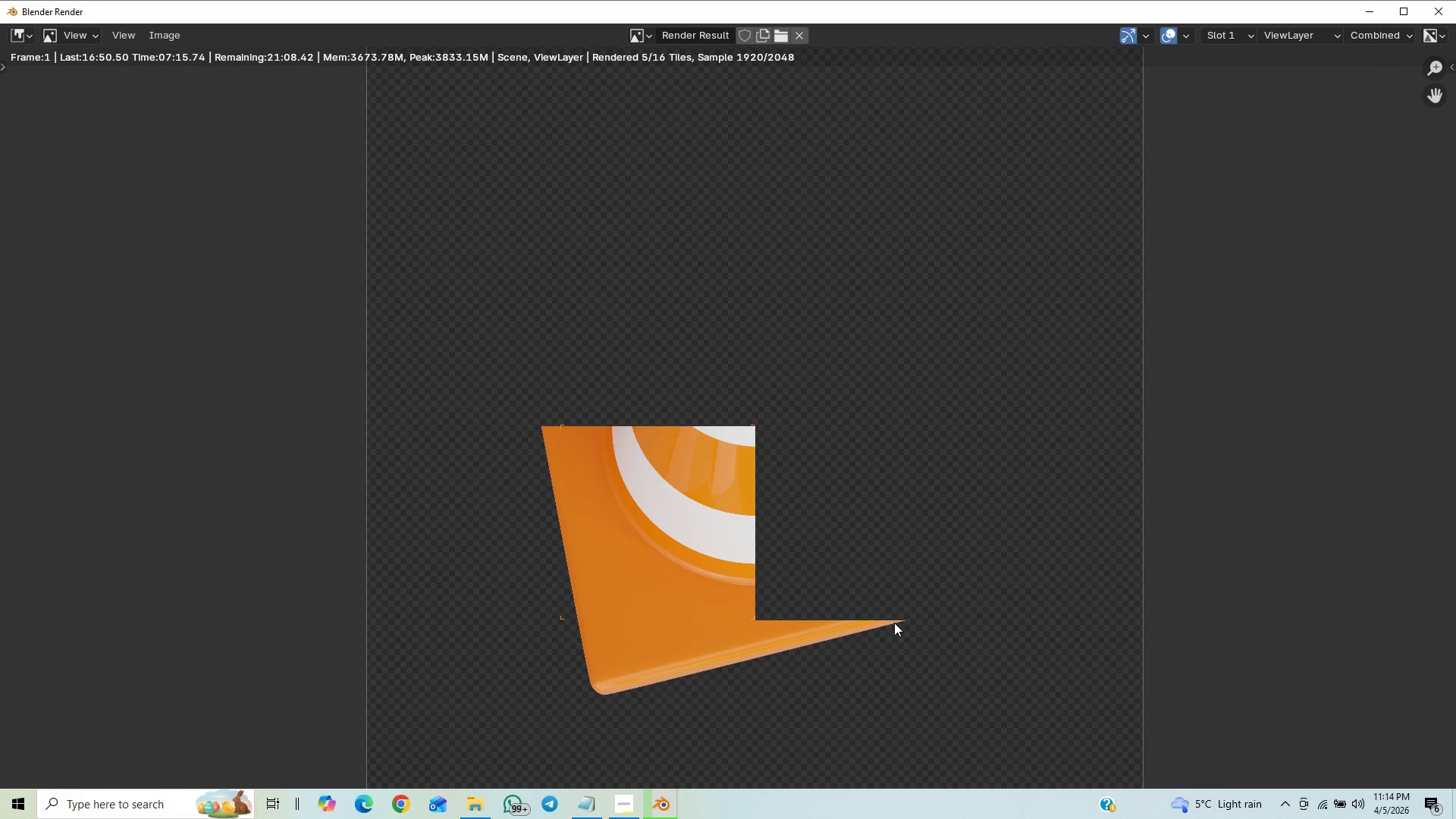 
scroll: coordinate [896, 623], scroll_direction: down, amount: 7.0
 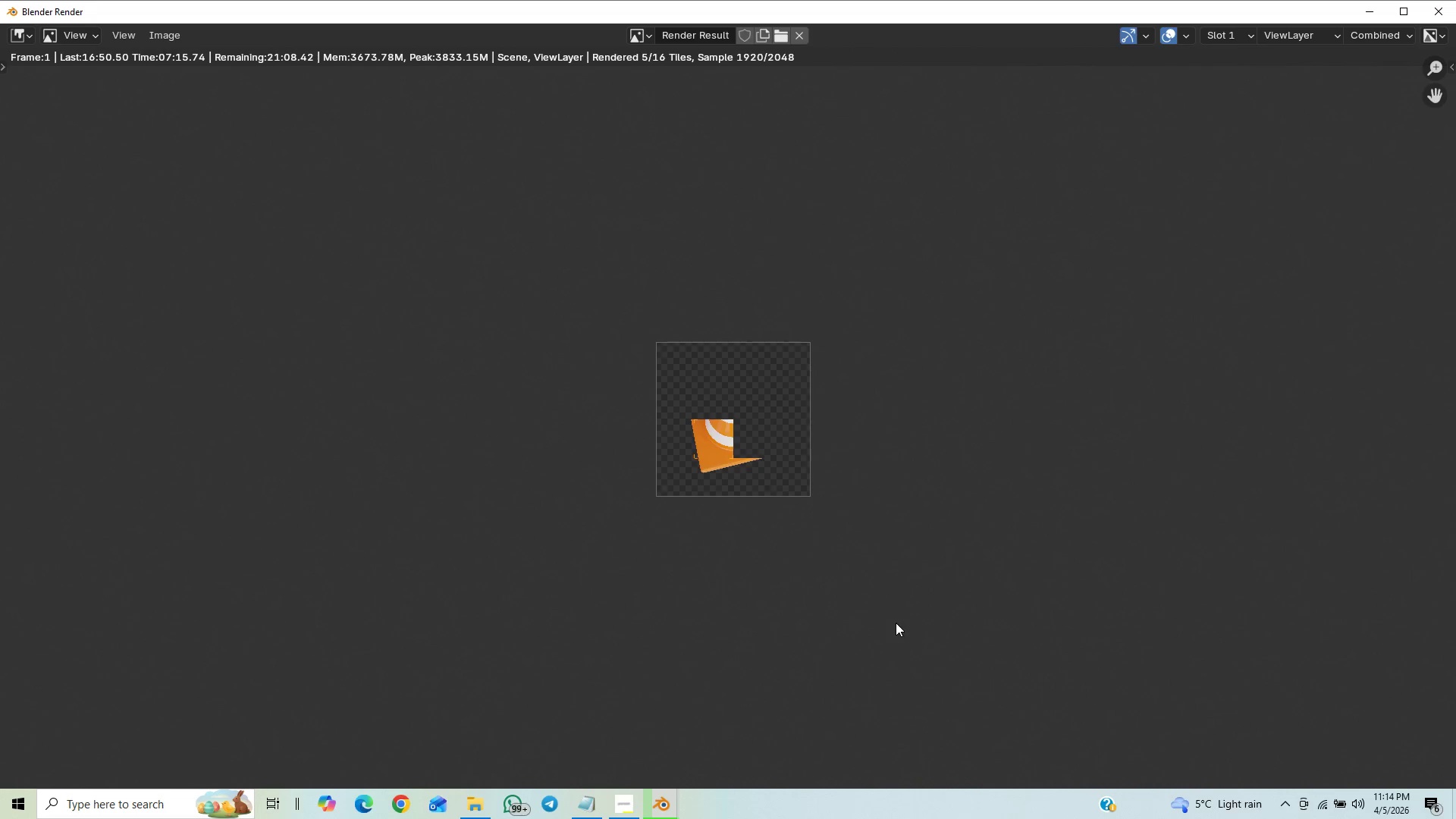 
scroll: coordinate [908, 644], scroll_direction: up, amount: 1.0
 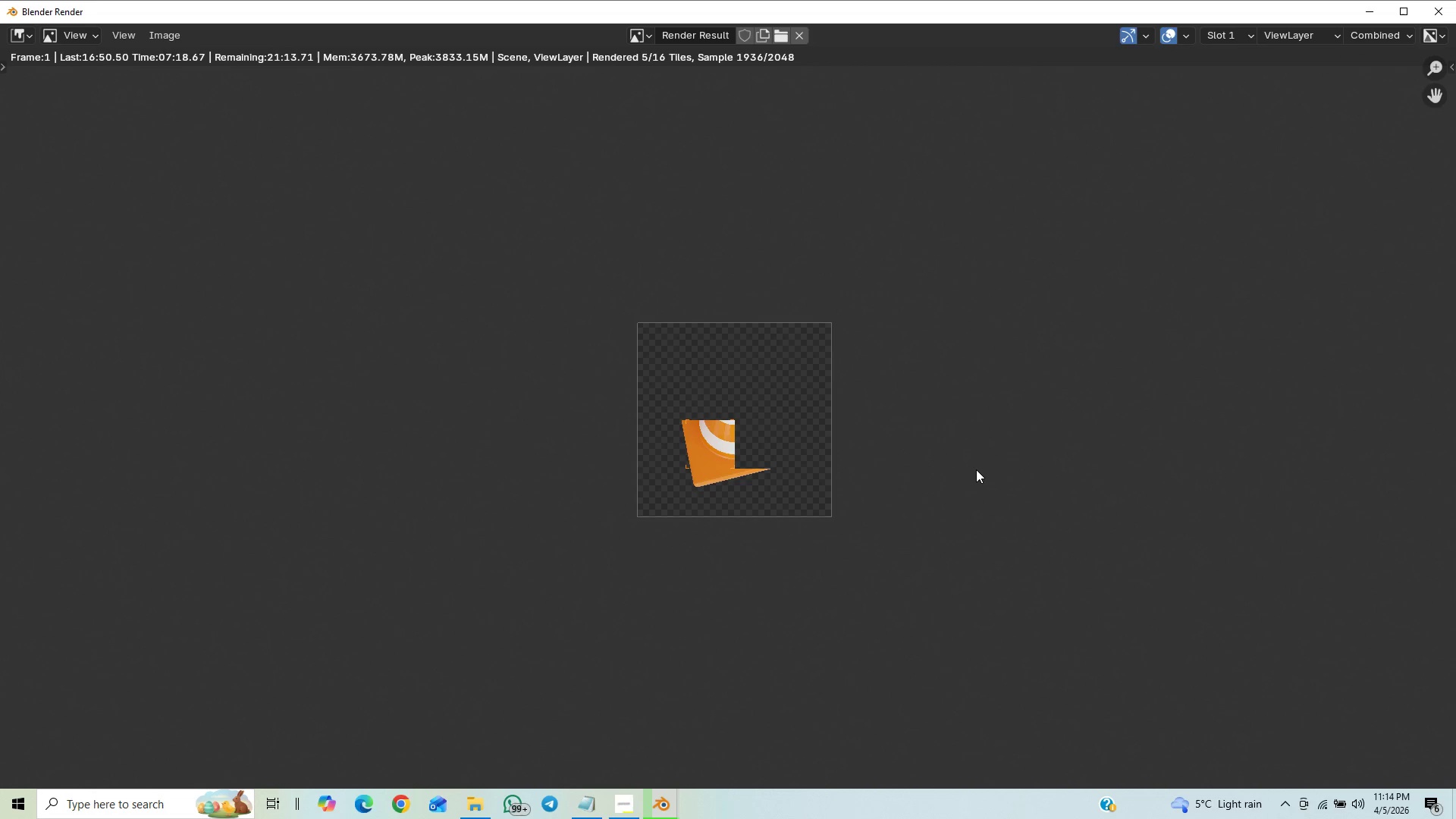 
scroll: coordinate [1005, 482], scroll_direction: down, amount: 6.0
 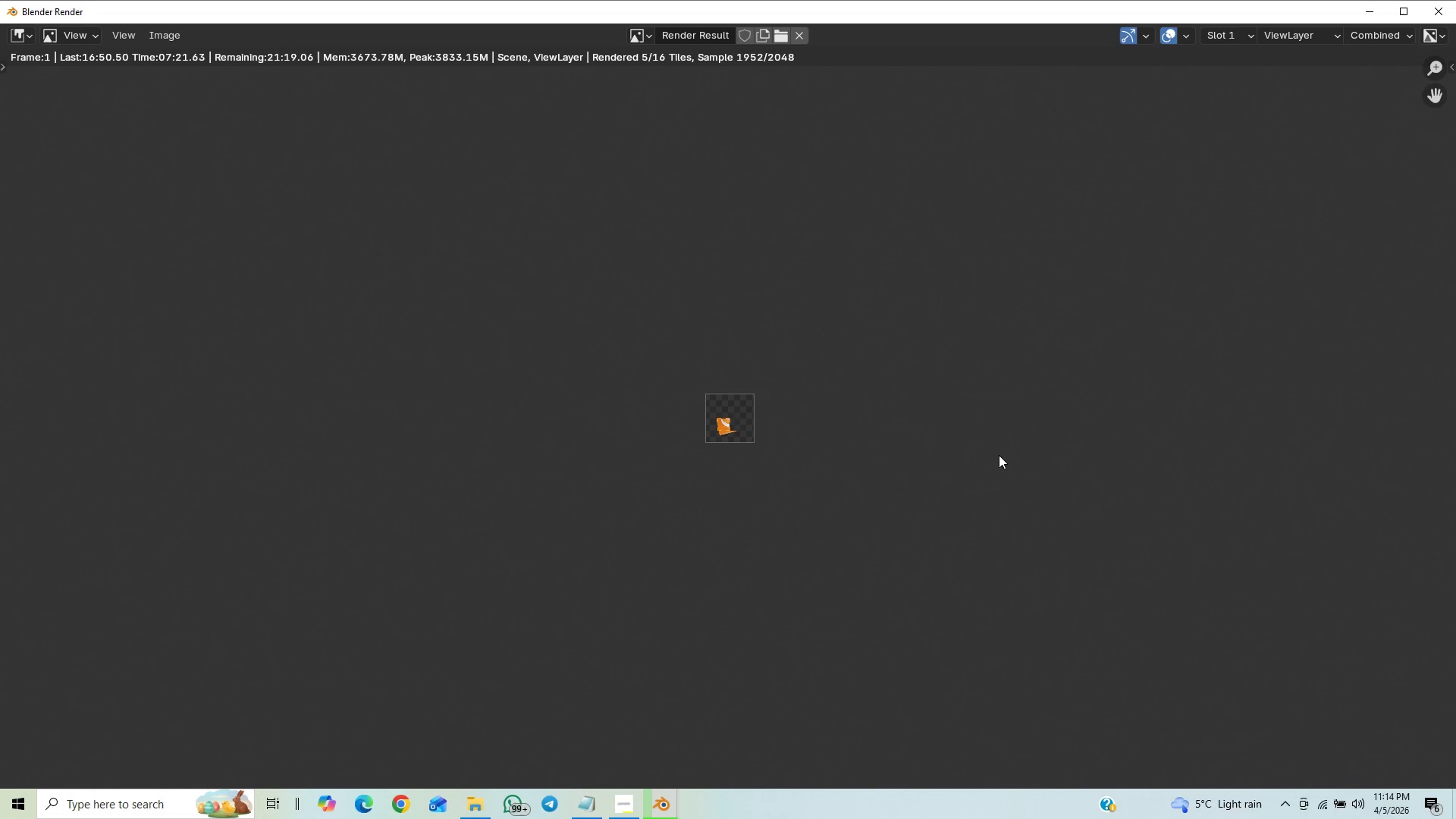 
scroll: coordinate [1031, 614], scroll_direction: up, amount: 5.0
 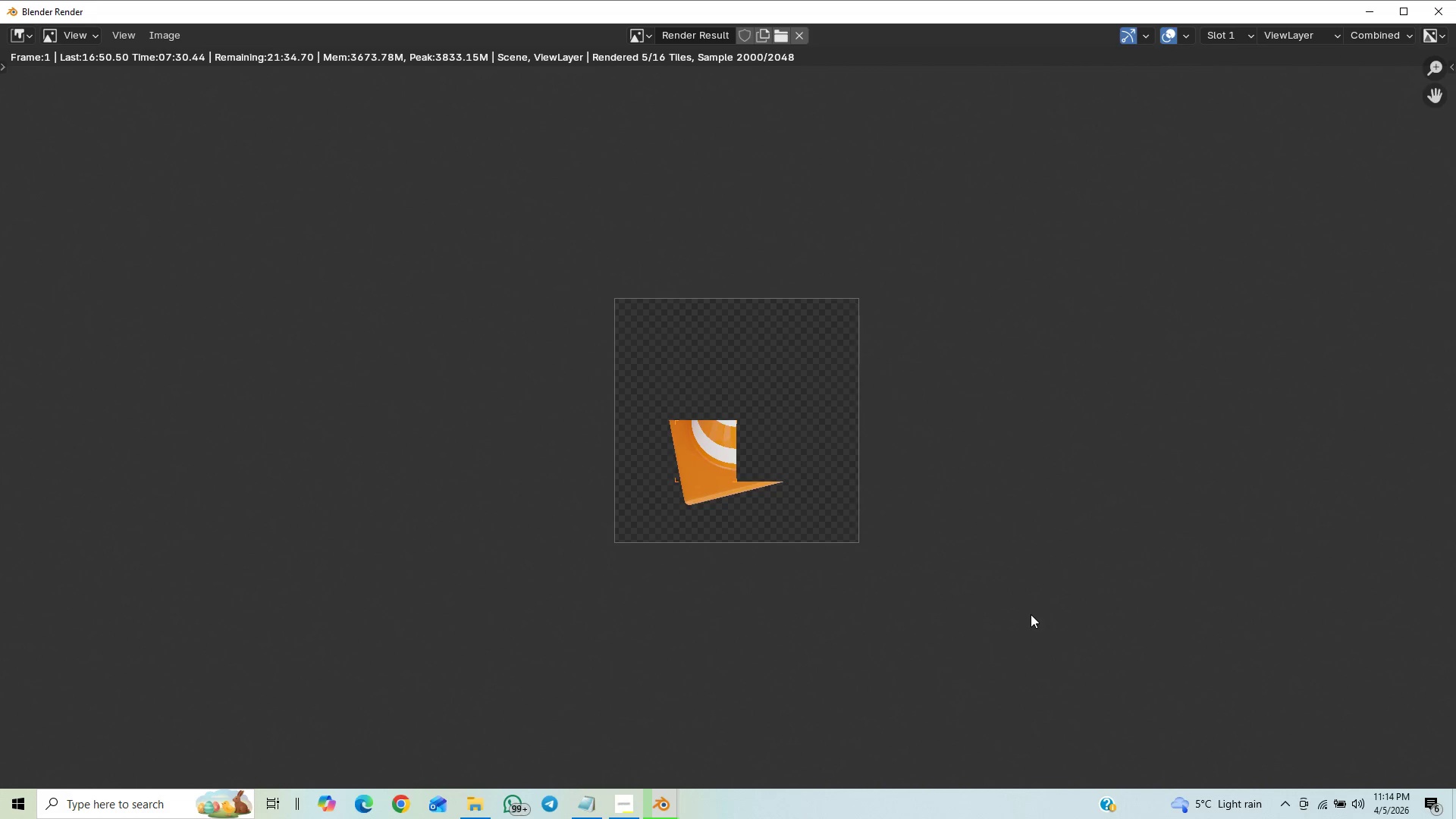 
scroll: coordinate [1030, 616], scroll_direction: up, amount: 4.0
 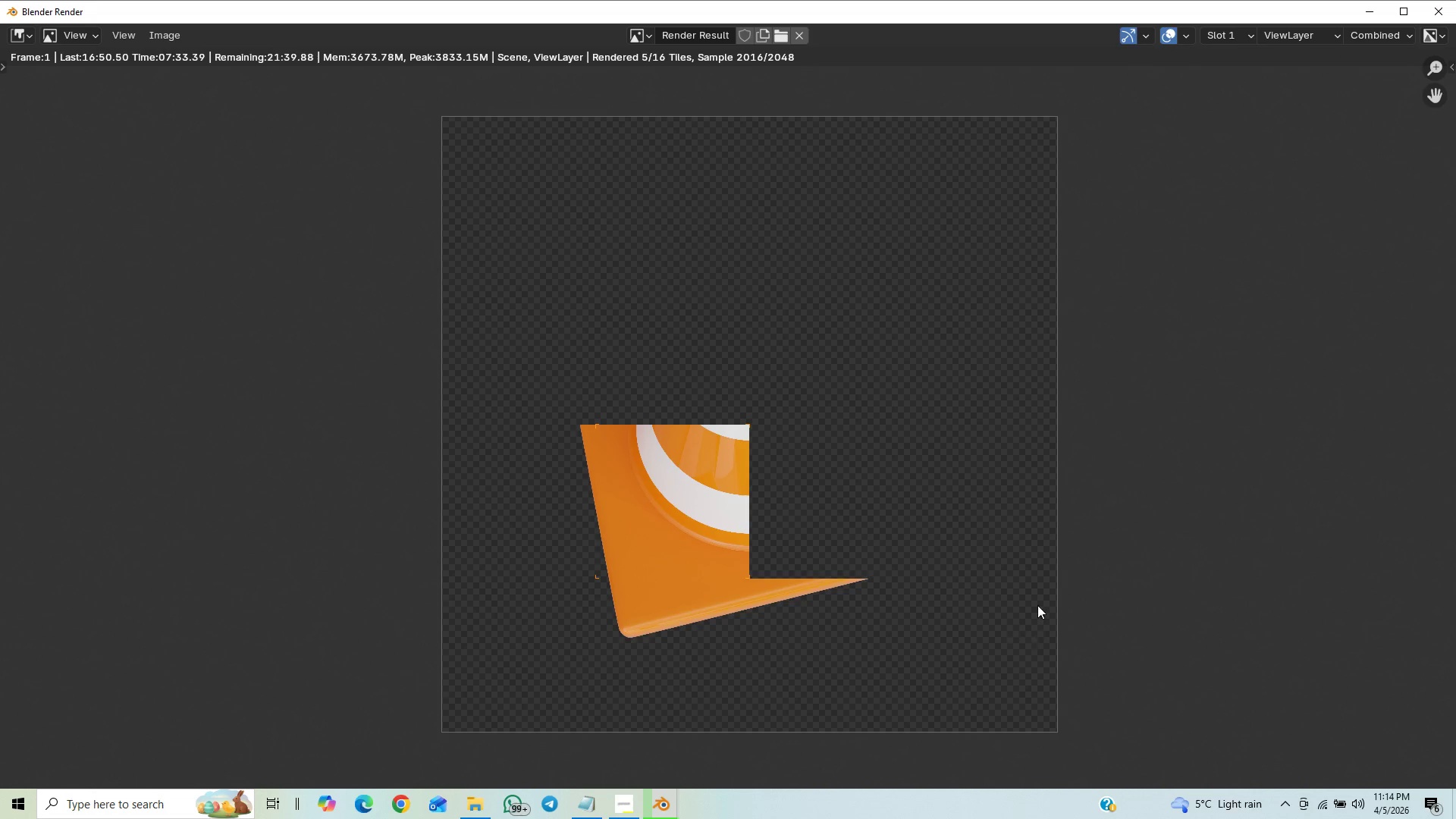 
scroll: coordinate [1043, 598], scroll_direction: down, amount: 5.0
 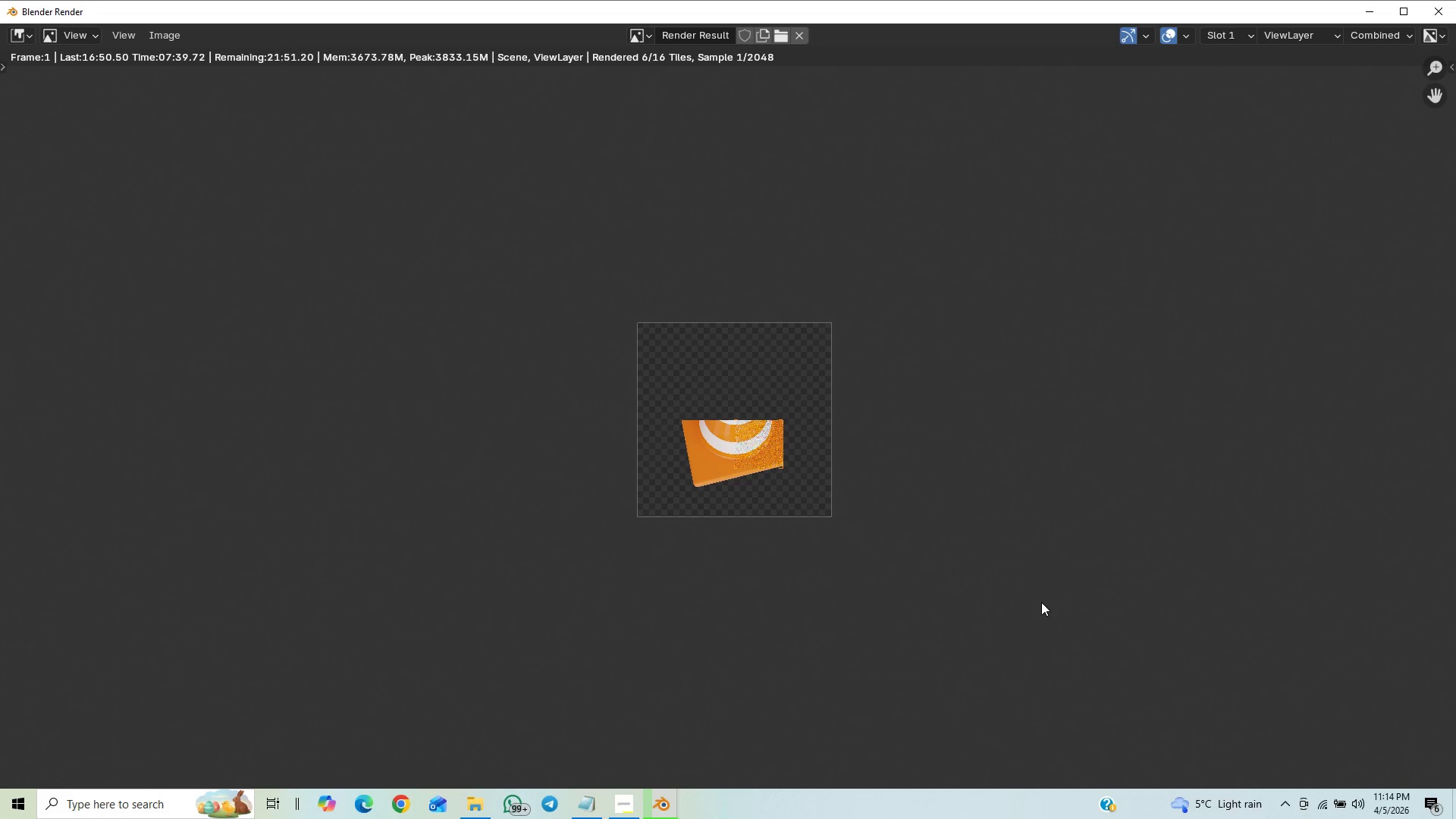 
scroll: coordinate [1020, 765], scroll_direction: up, amount: 2.0
 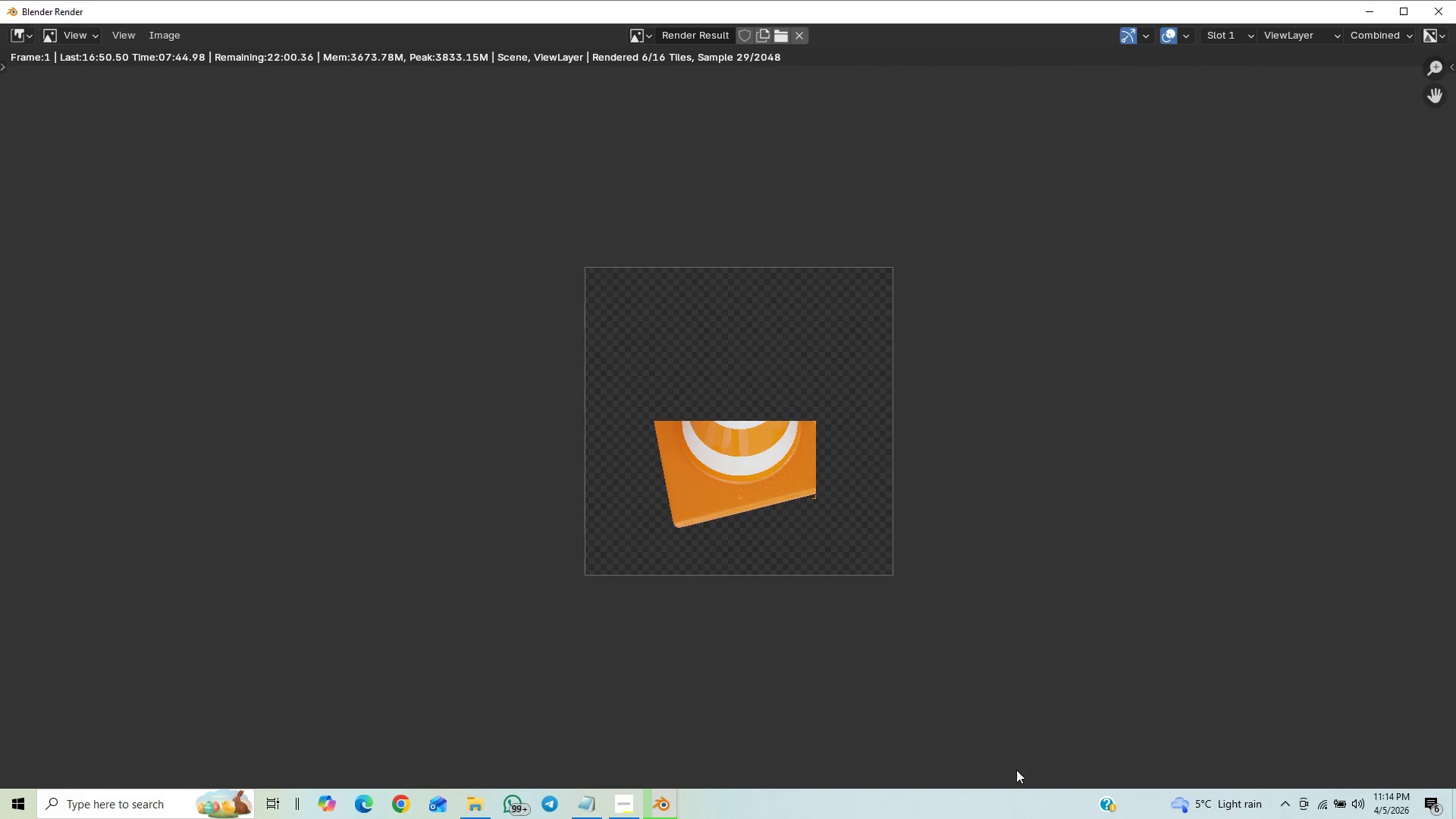 
scroll: coordinate [1016, 770], scroll_direction: down, amount: 1.0
 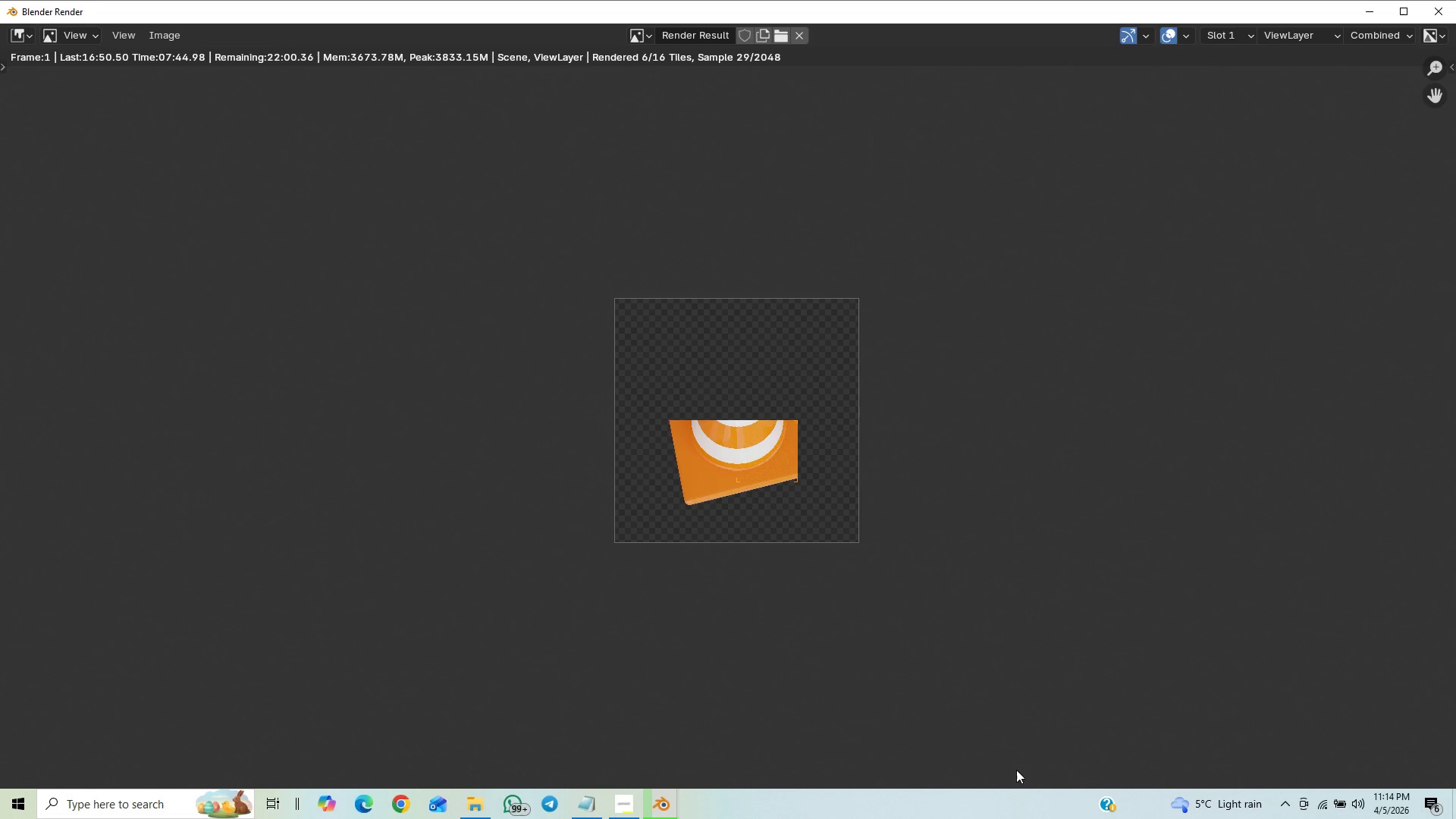 
scroll: coordinate [957, 708], scroll_direction: up, amount: 4.0
 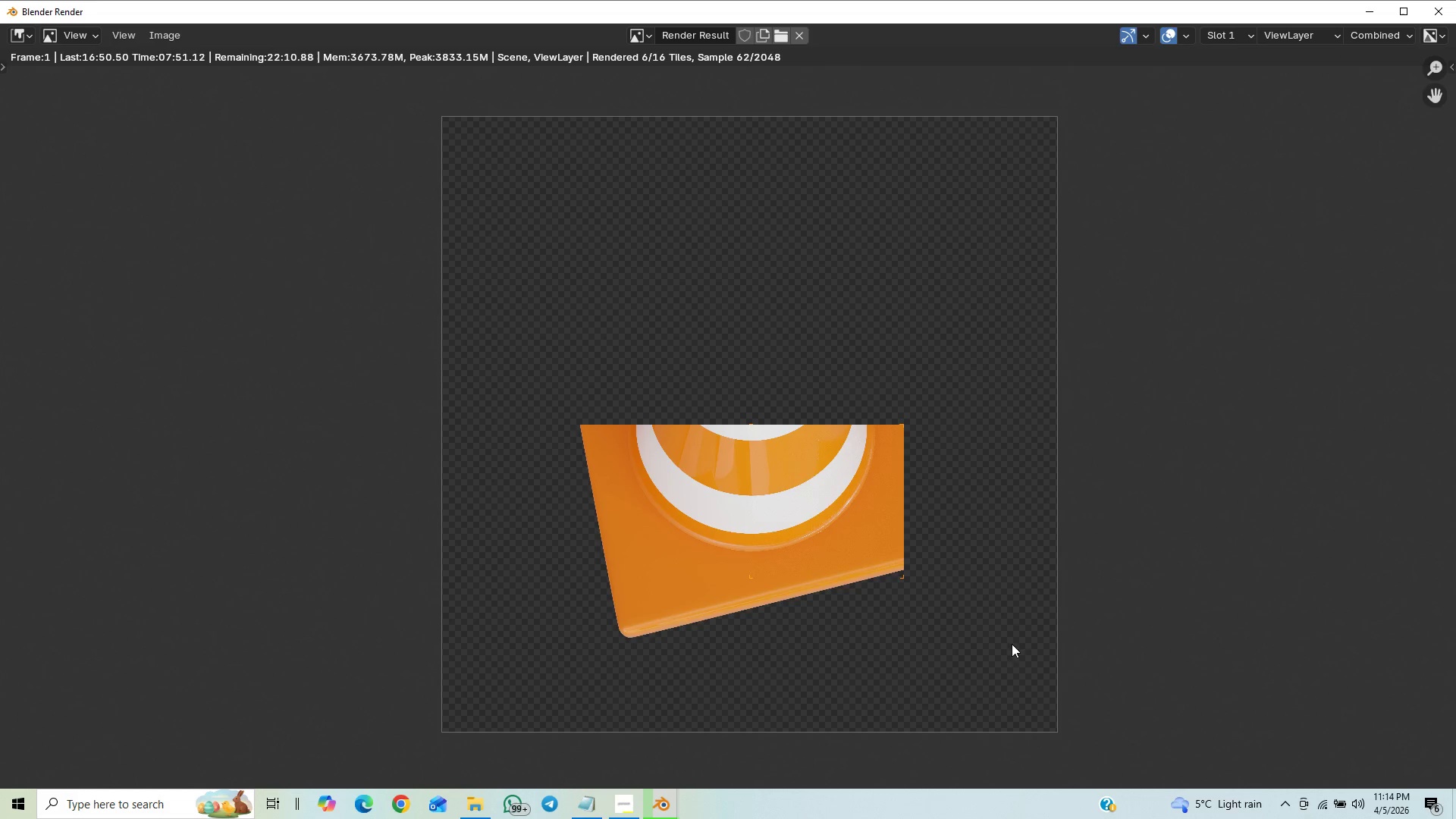 
scroll: coordinate [1016, 610], scroll_direction: down, amount: 9.0
 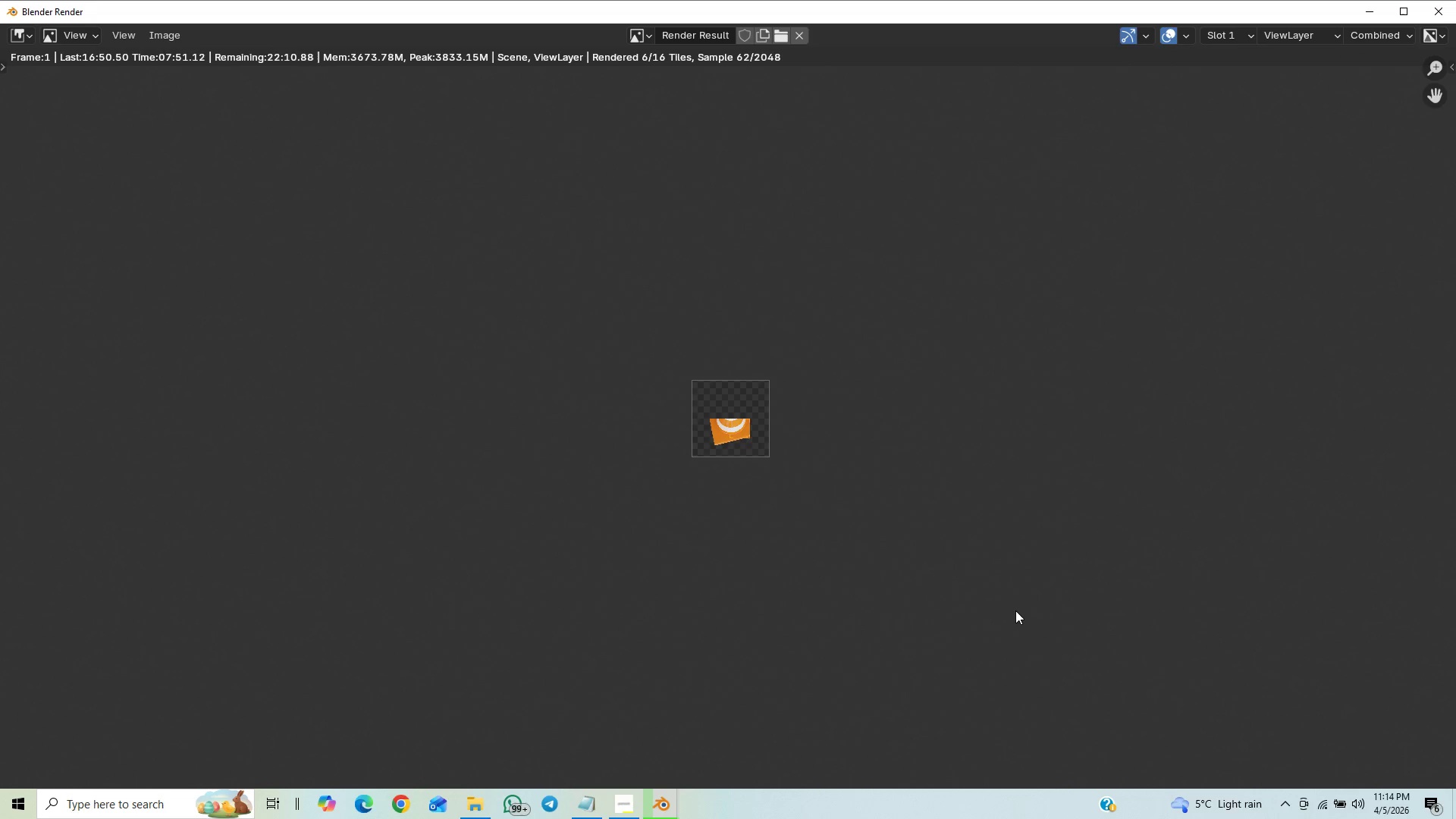 
scroll: coordinate [1012, 610], scroll_direction: up, amount: 5.0
 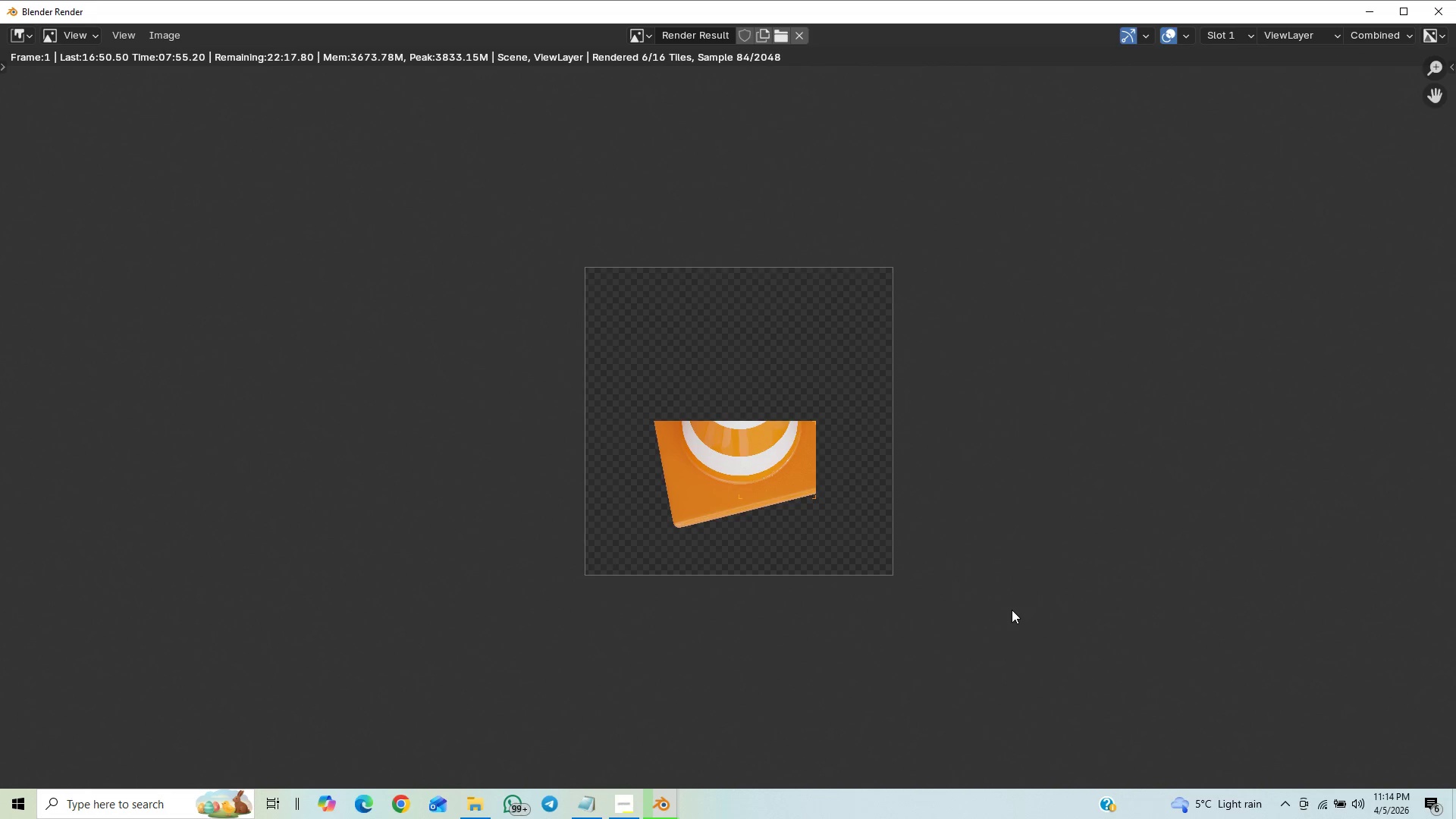 
scroll: coordinate [1012, 610], scroll_direction: none, amount: 0.0
 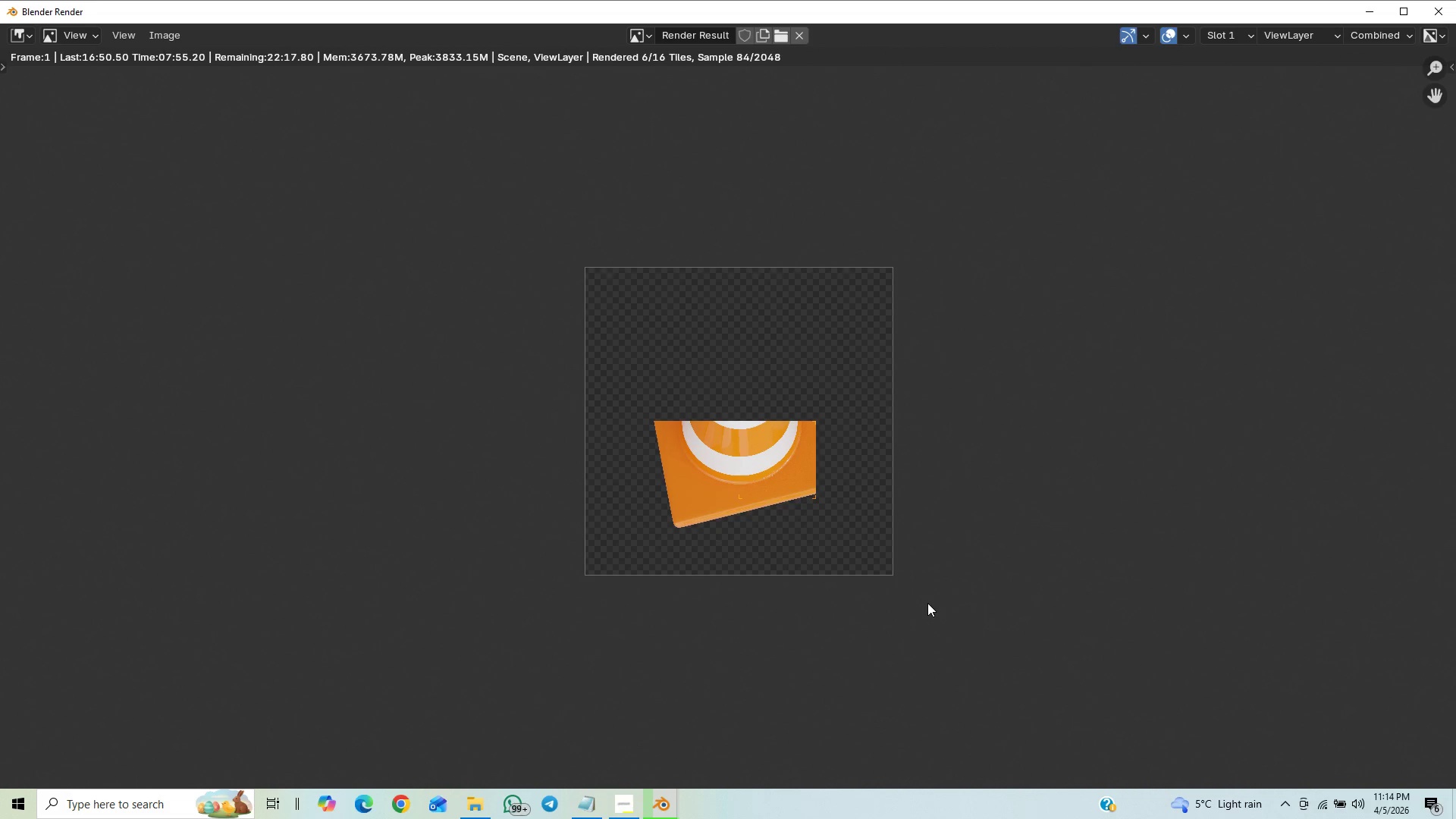 
scroll: coordinate [900, 610], scroll_direction: down, amount: 1.0
 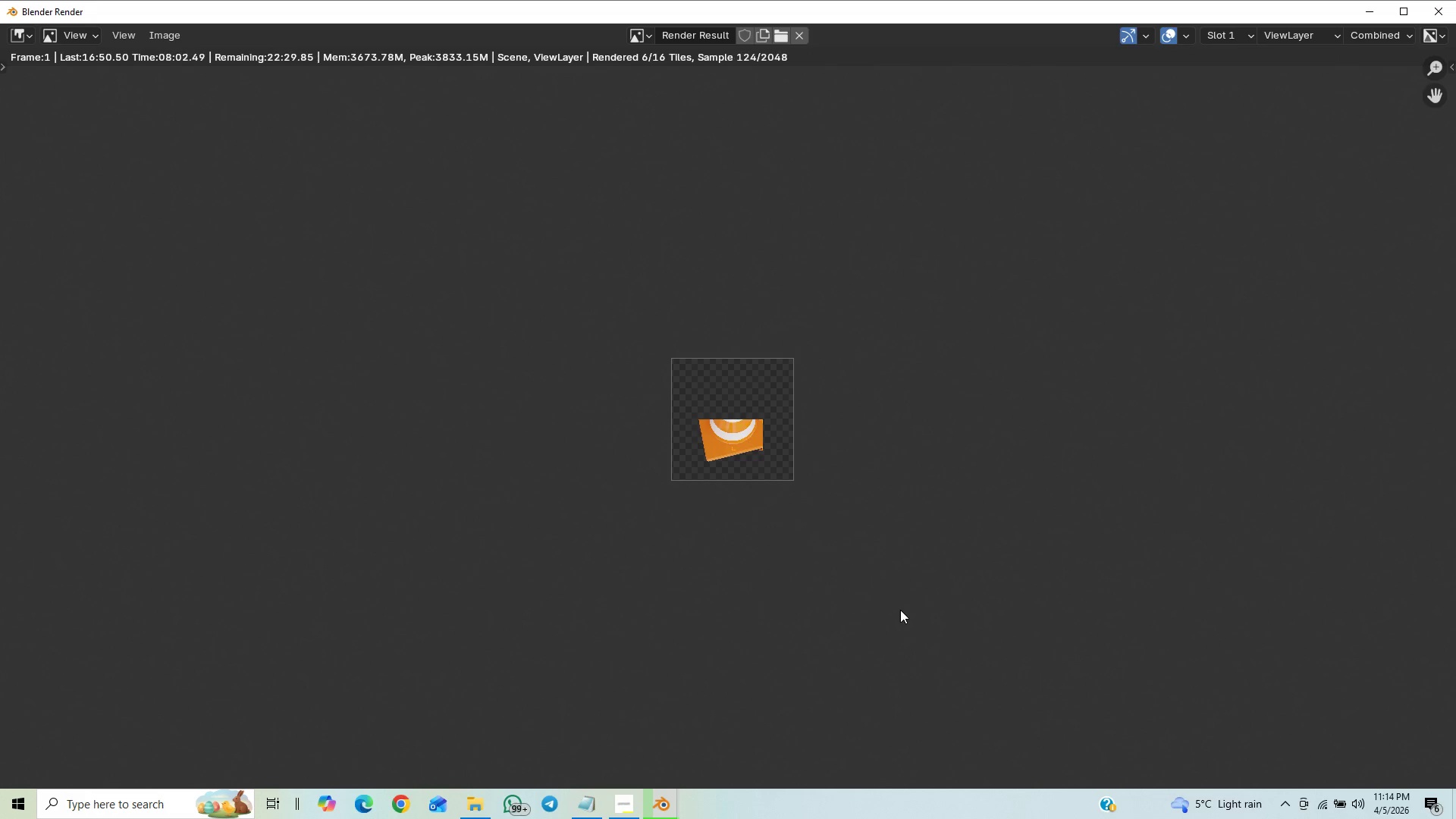 
scroll: coordinate [824, 644], scroll_direction: up, amount: 12.0
 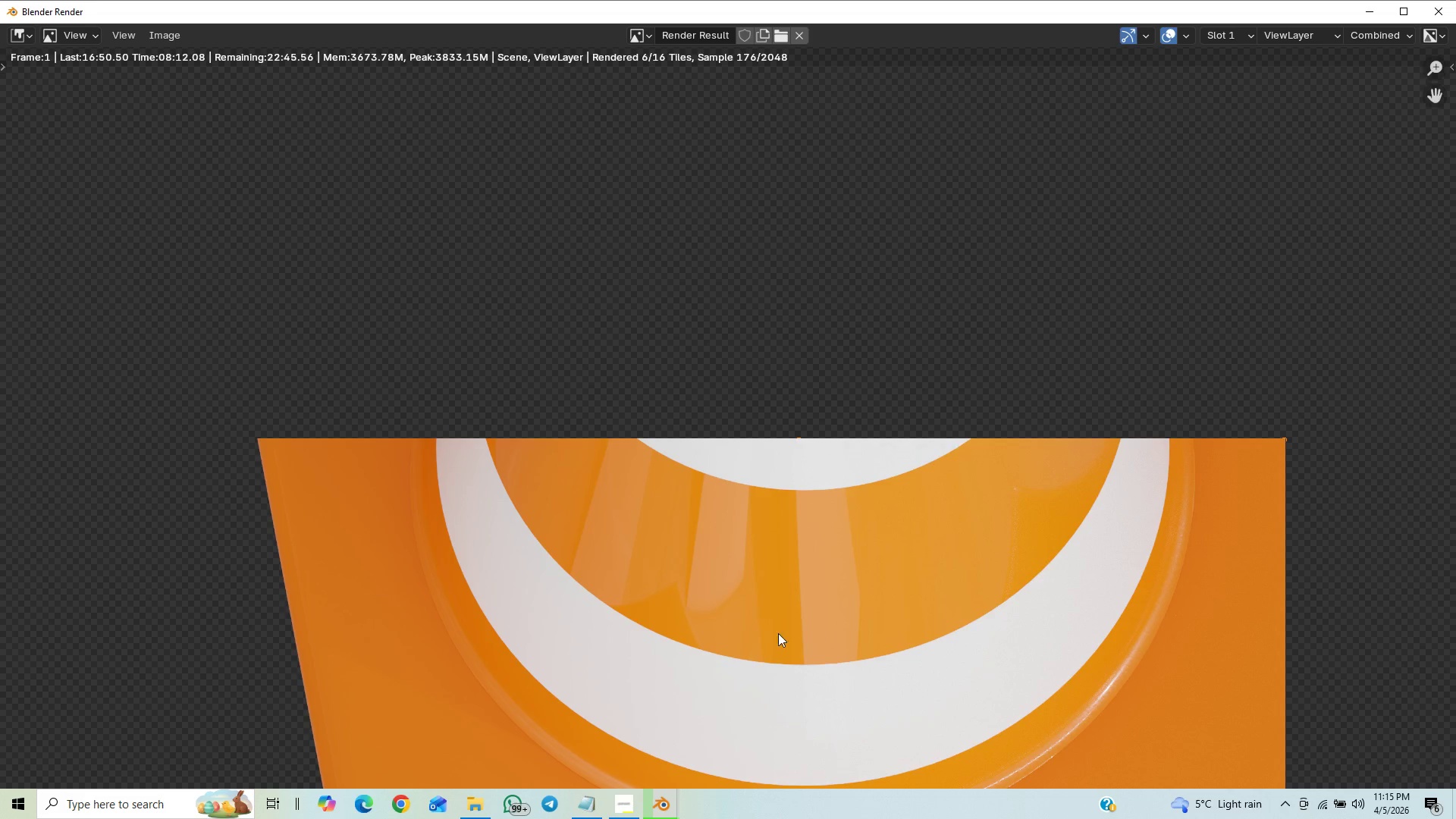 
scroll: coordinate [903, 569], scroll_direction: down, amount: 25.0
 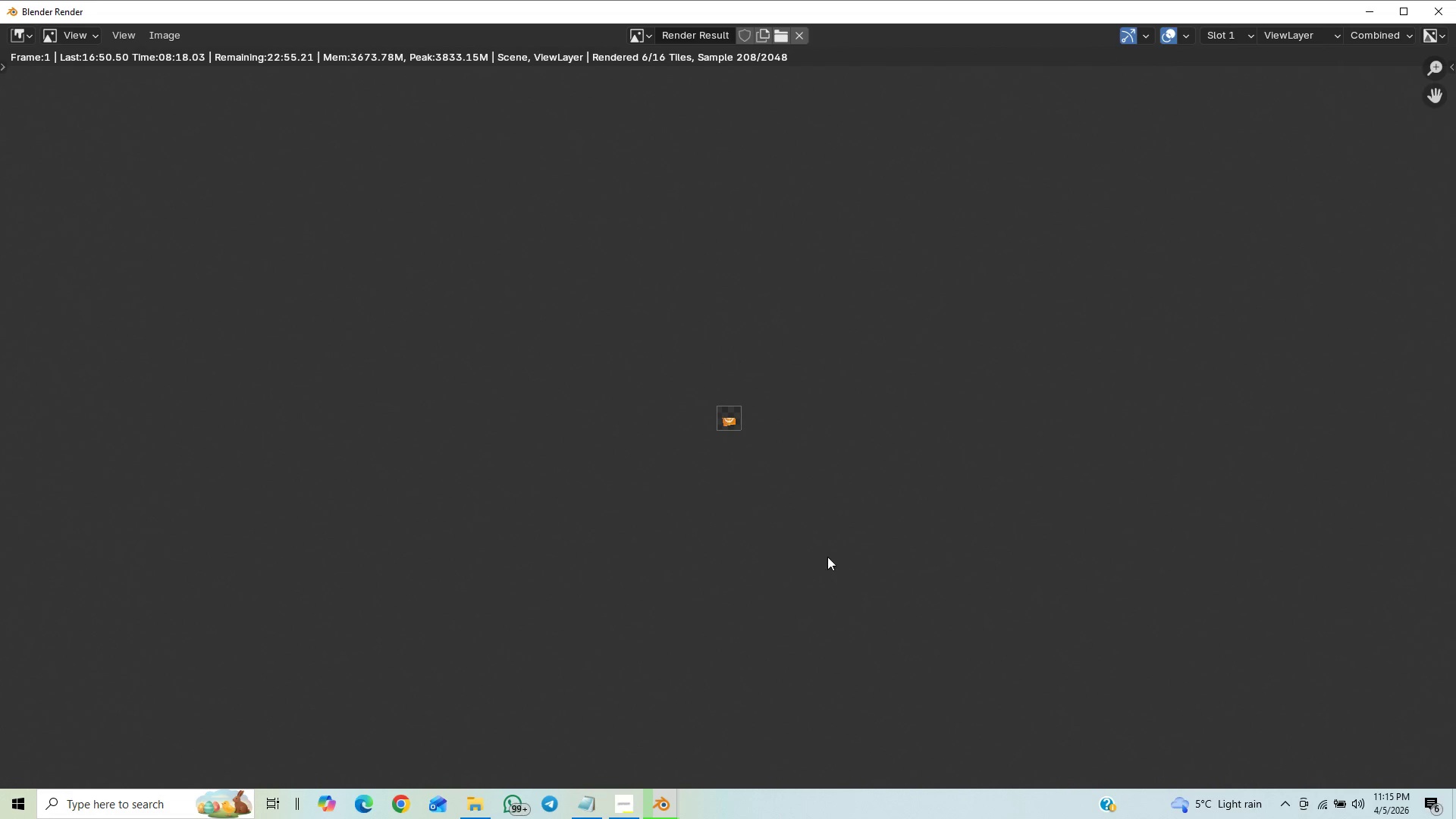 
scroll: coordinate [869, 545], scroll_direction: up, amount: 14.0
 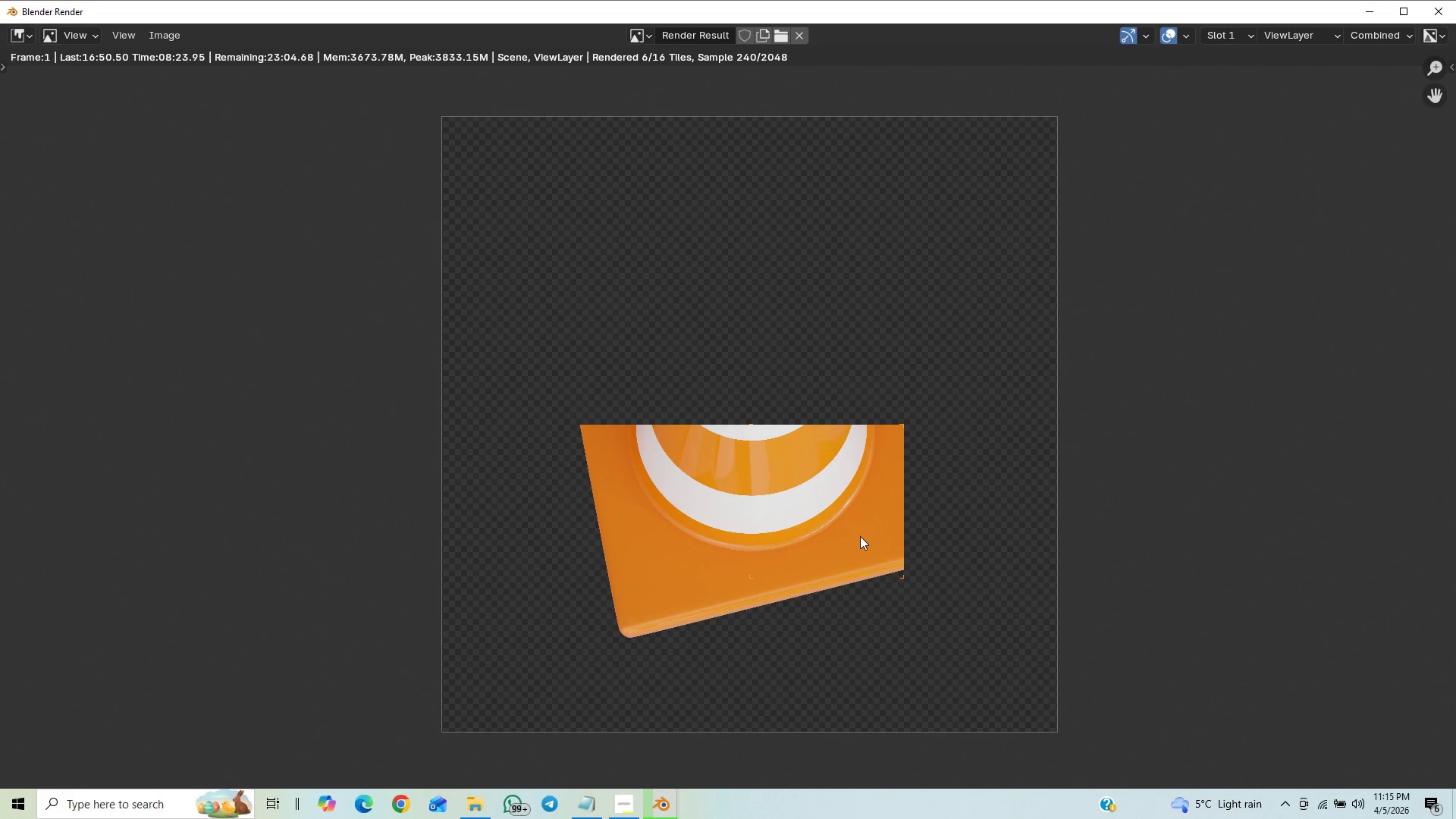 
scroll: coordinate [849, 553], scroll_direction: down, amount: 3.0
 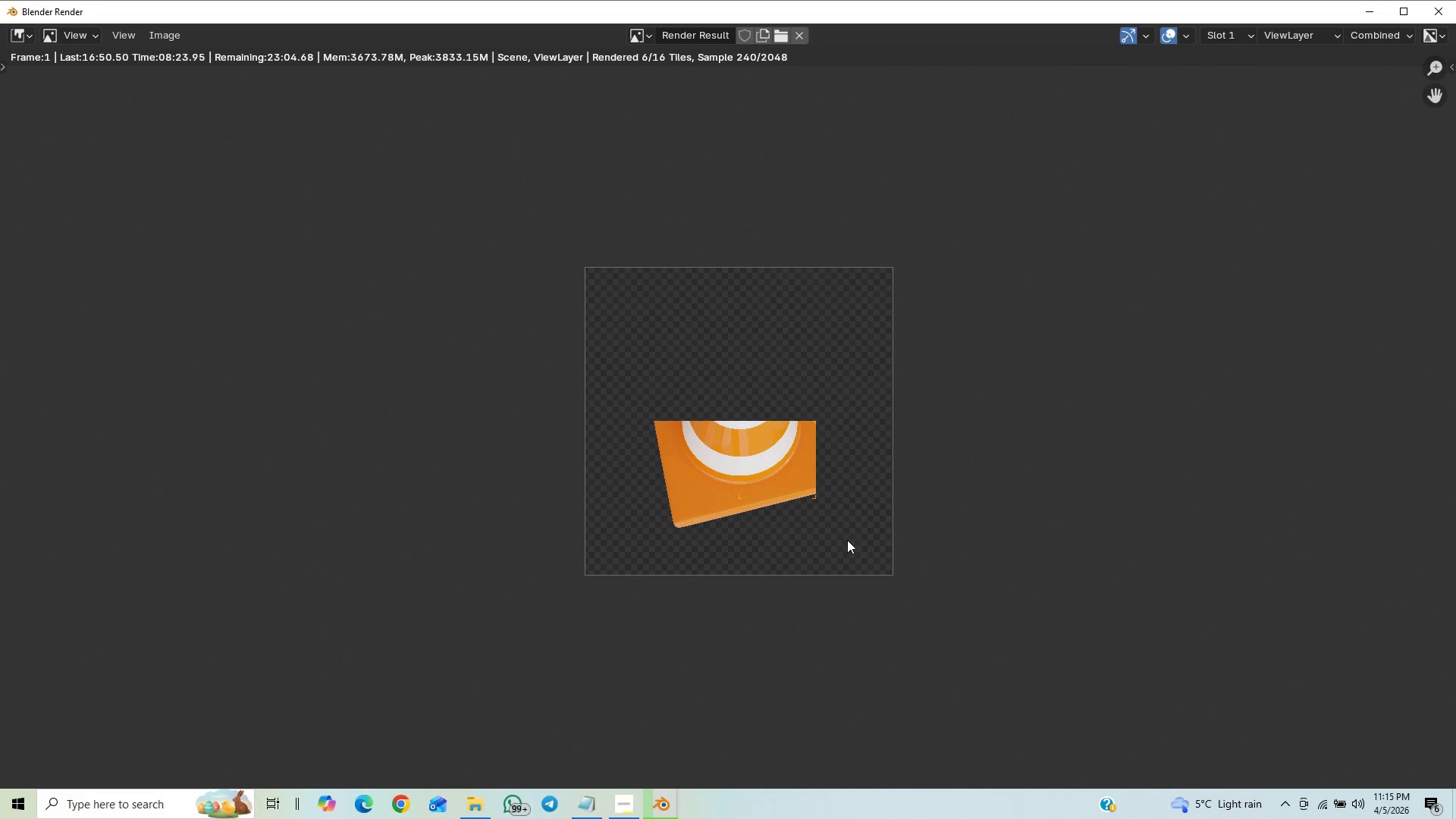 
scroll: coordinate [851, 554], scroll_direction: up, amount: 4.0
 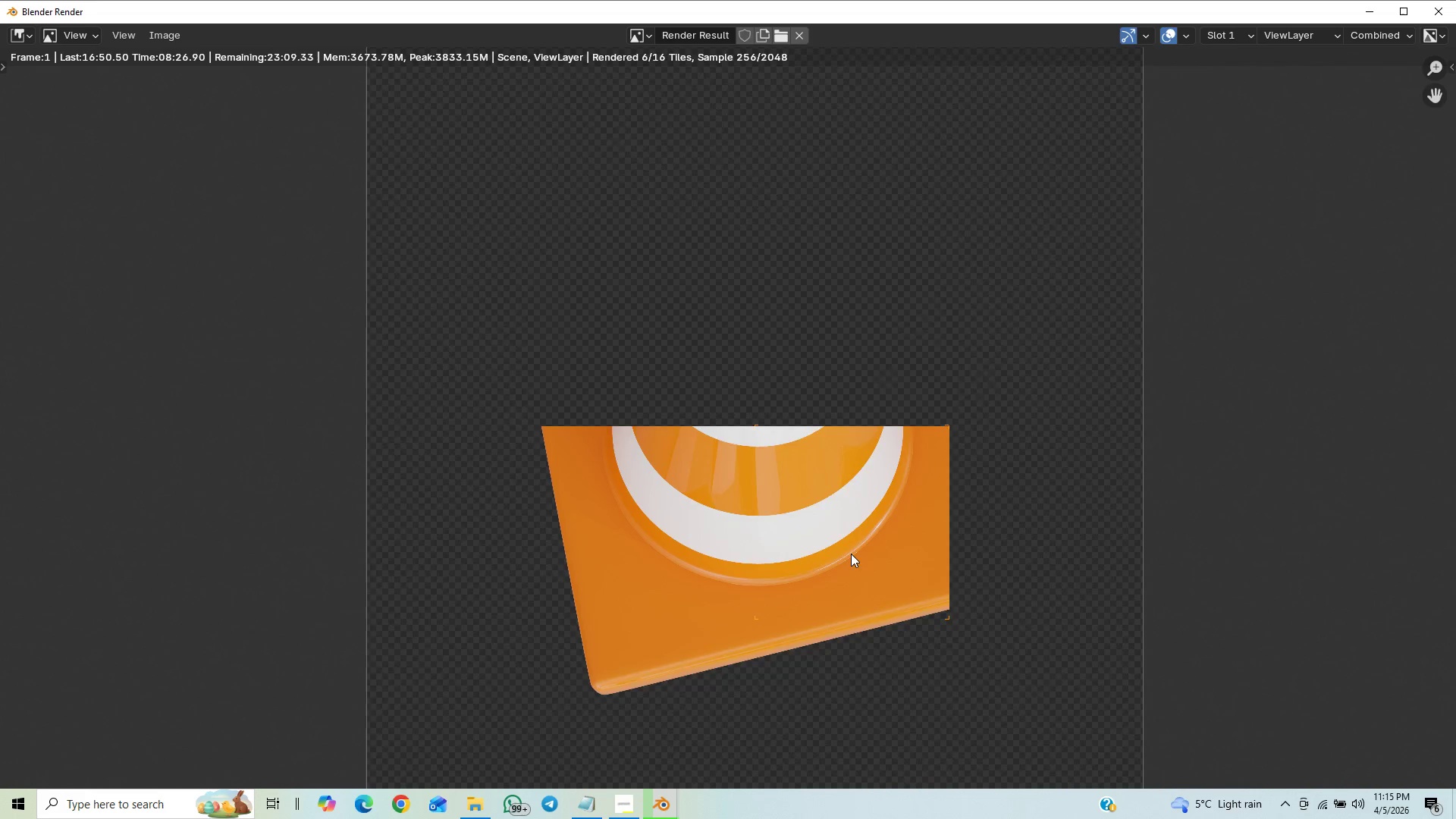 
scroll: coordinate [851, 554], scroll_direction: down, amount: 3.0
 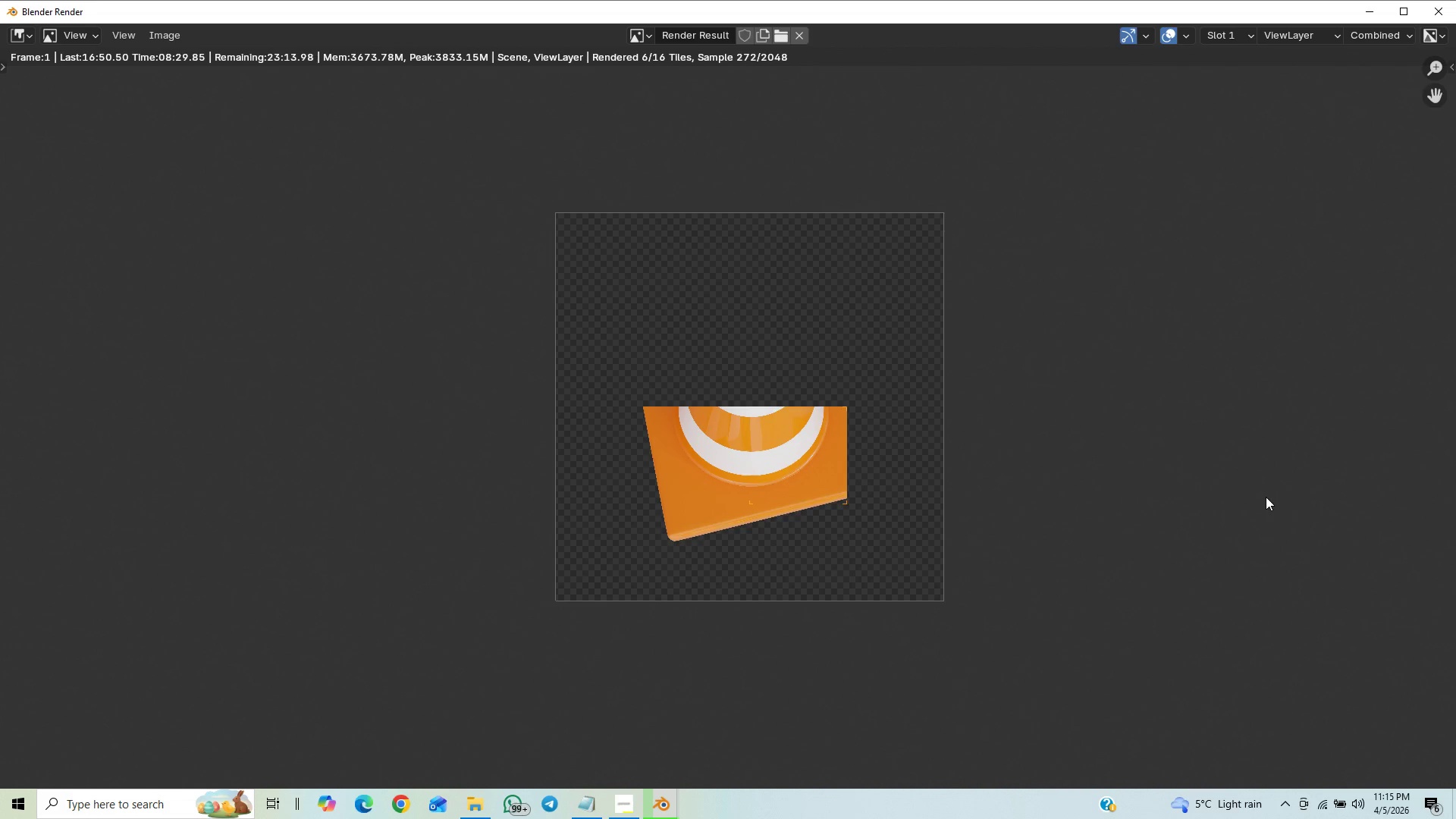 
scroll: coordinate [1100, 393], scroll_direction: up, amount: 3.0
 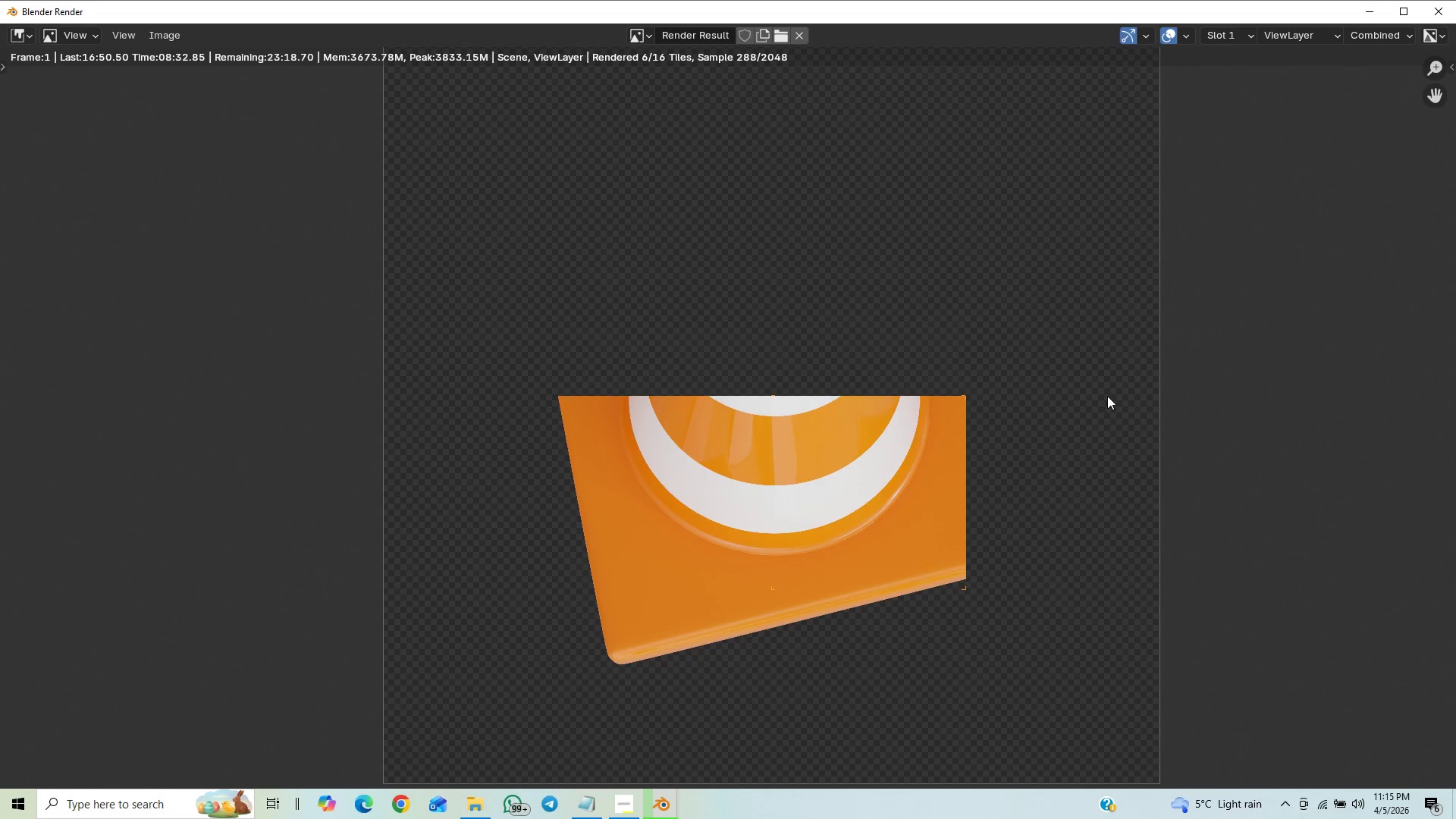 
scroll: coordinate [1107, 396], scroll_direction: down, amount: 3.0
 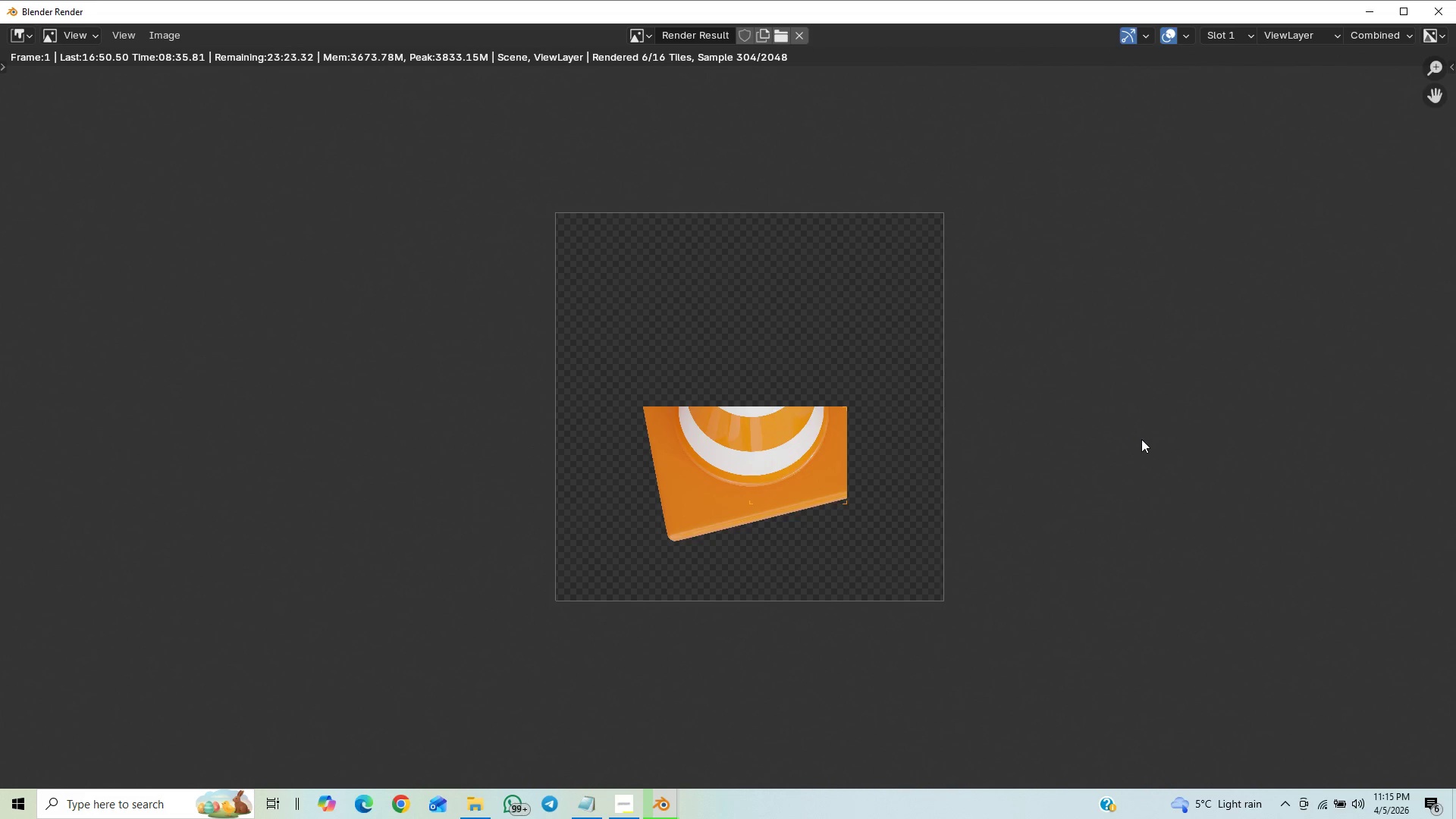 
scroll: coordinate [1139, 441], scroll_direction: up, amount: 13.0
 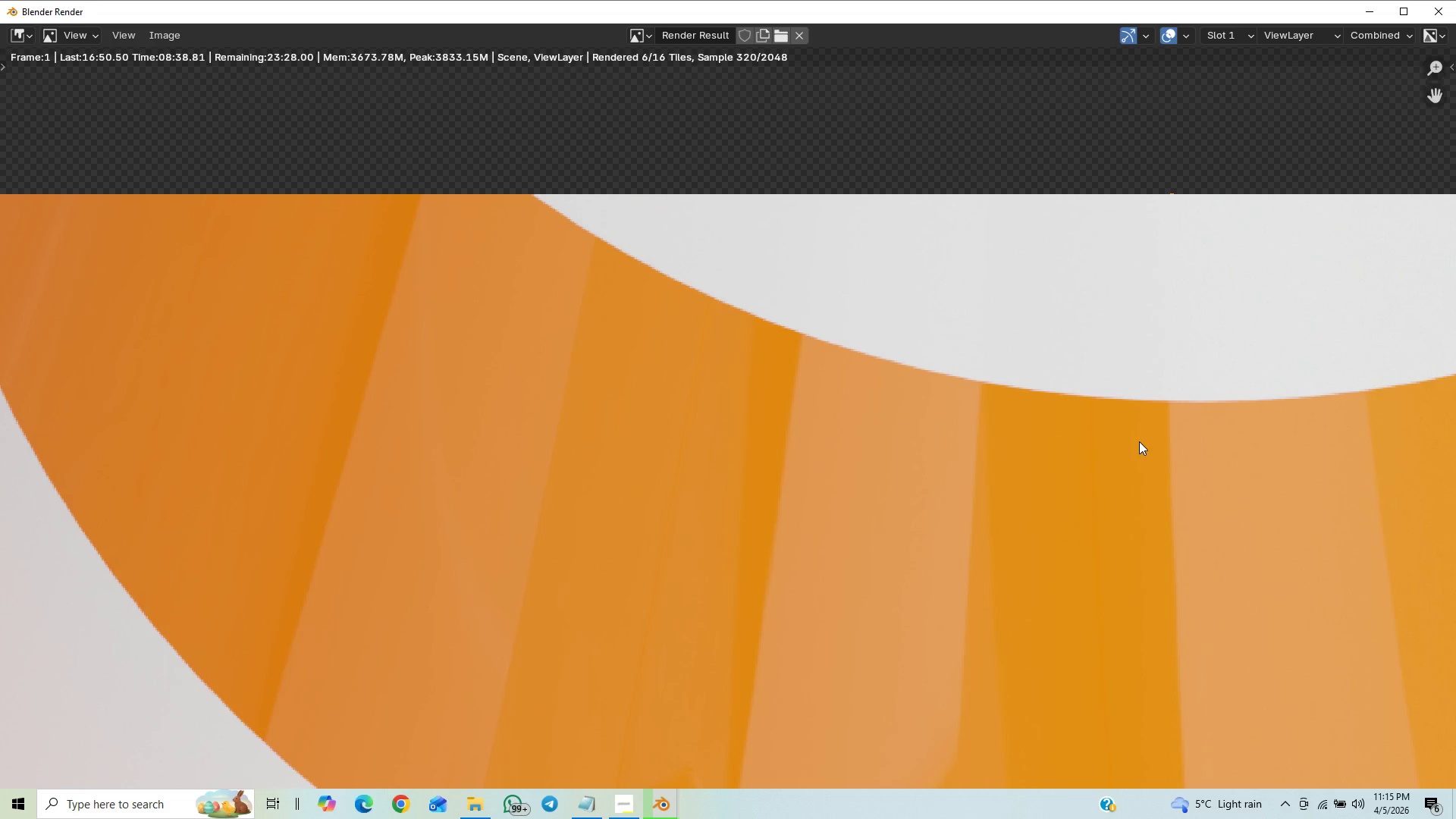 
scroll: coordinate [1047, 463], scroll_direction: down, amount: 12.0
 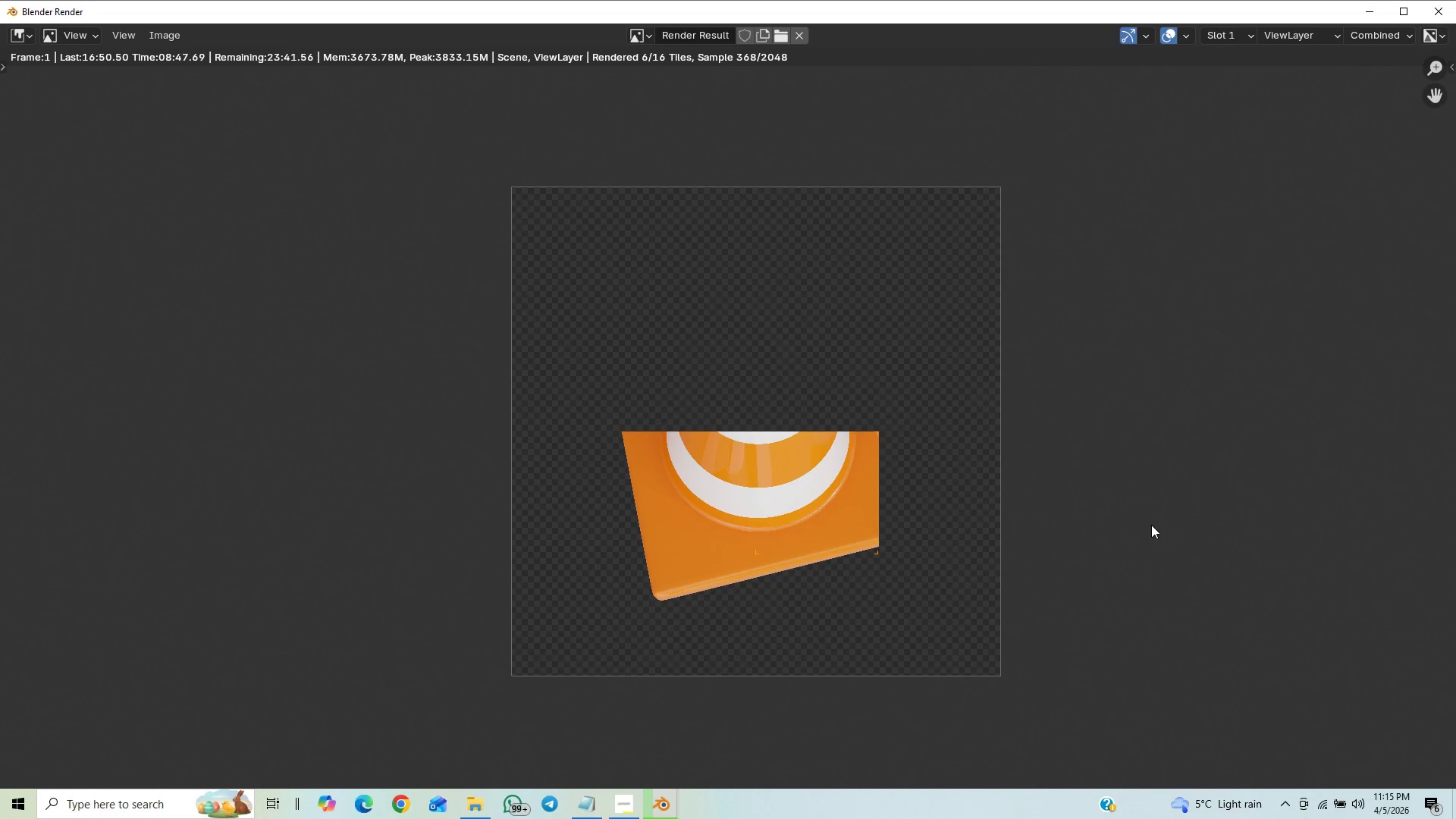 
scroll: coordinate [1196, 526], scroll_direction: down, amount: 2.0
 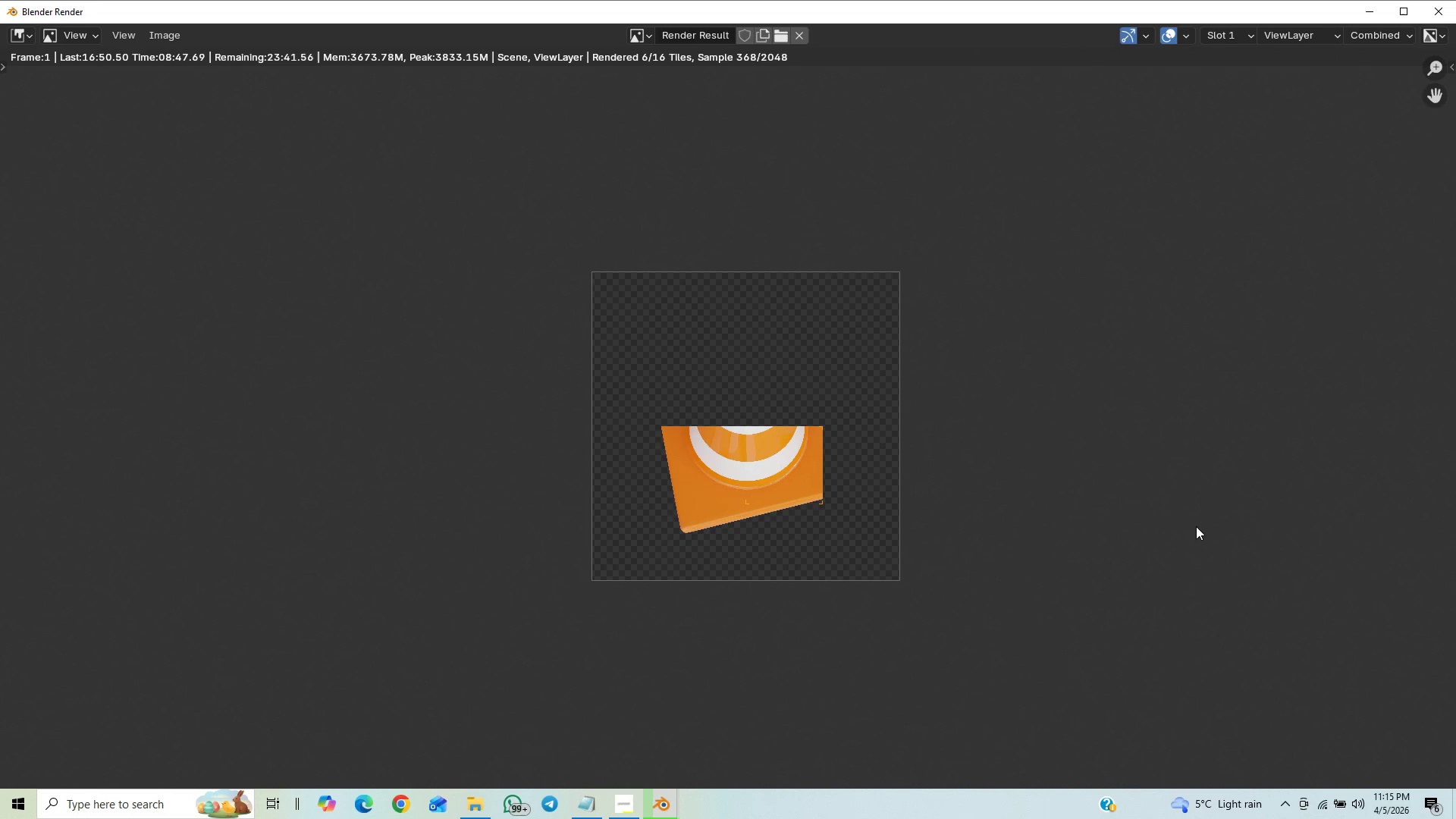 
scroll: coordinate [1200, 522], scroll_direction: up, amount: 3.0
 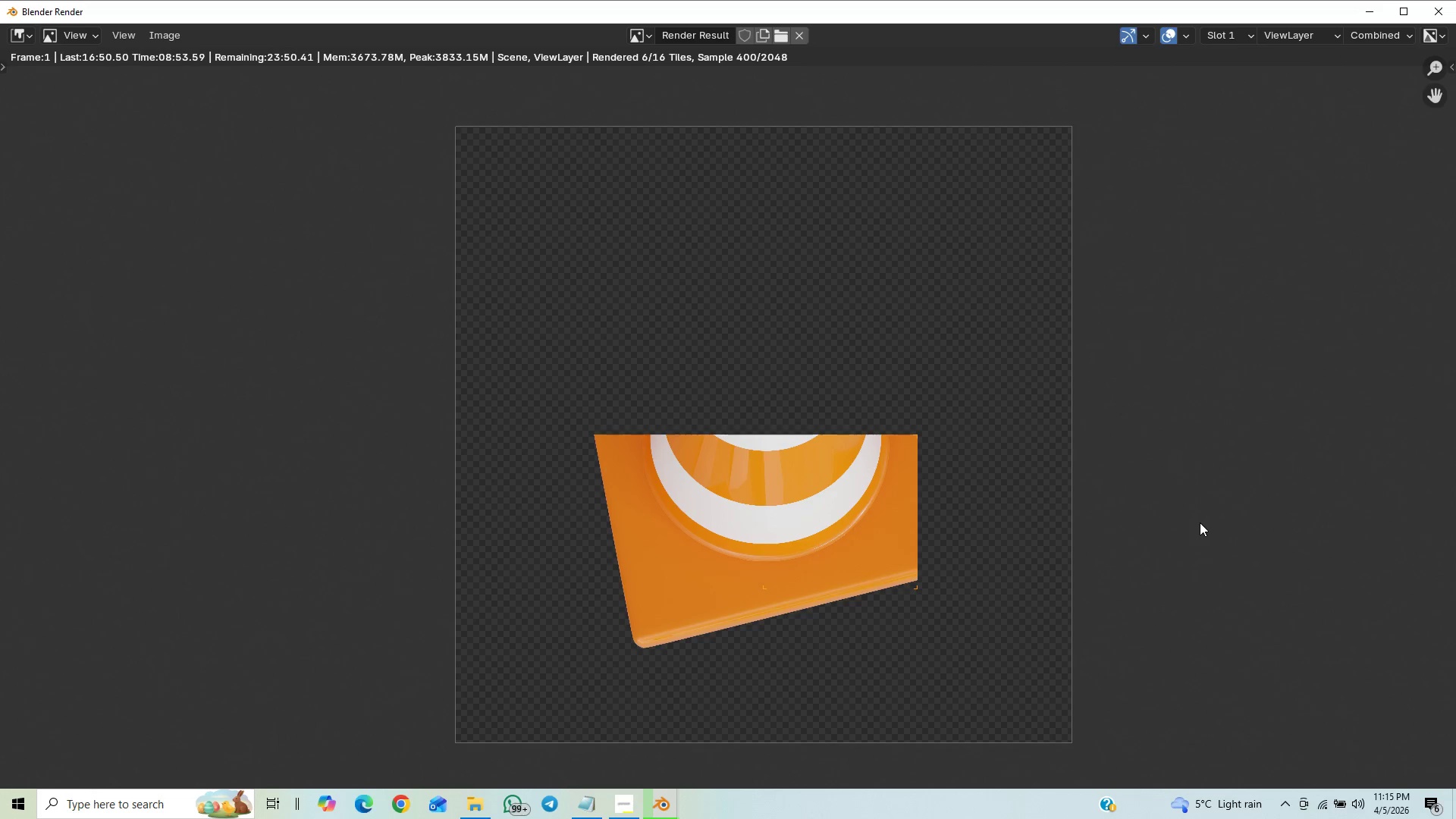 
scroll: coordinate [1201, 523], scroll_direction: down, amount: 9.0
 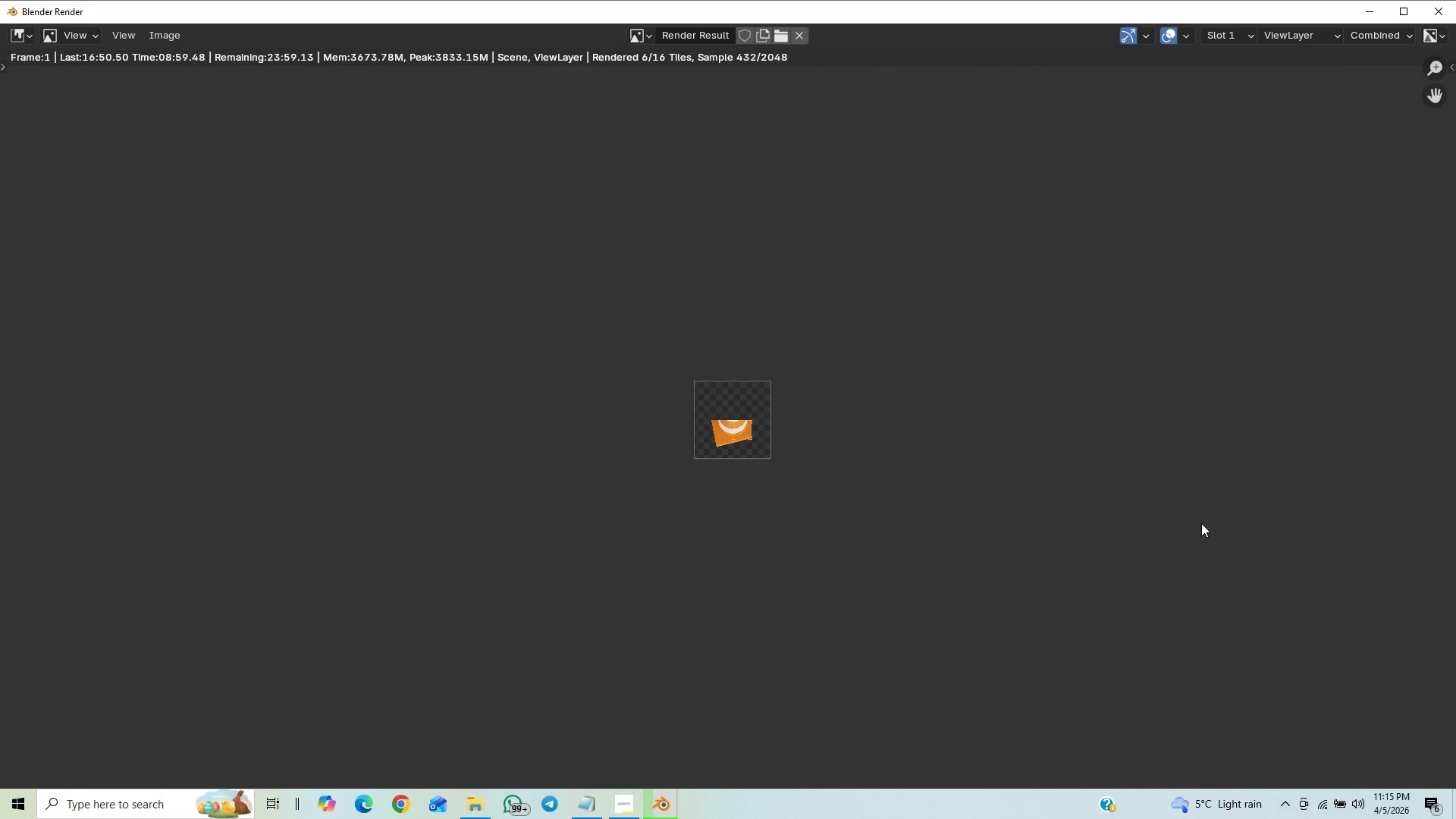 
scroll: coordinate [1207, 527], scroll_direction: up, amount: 15.0
 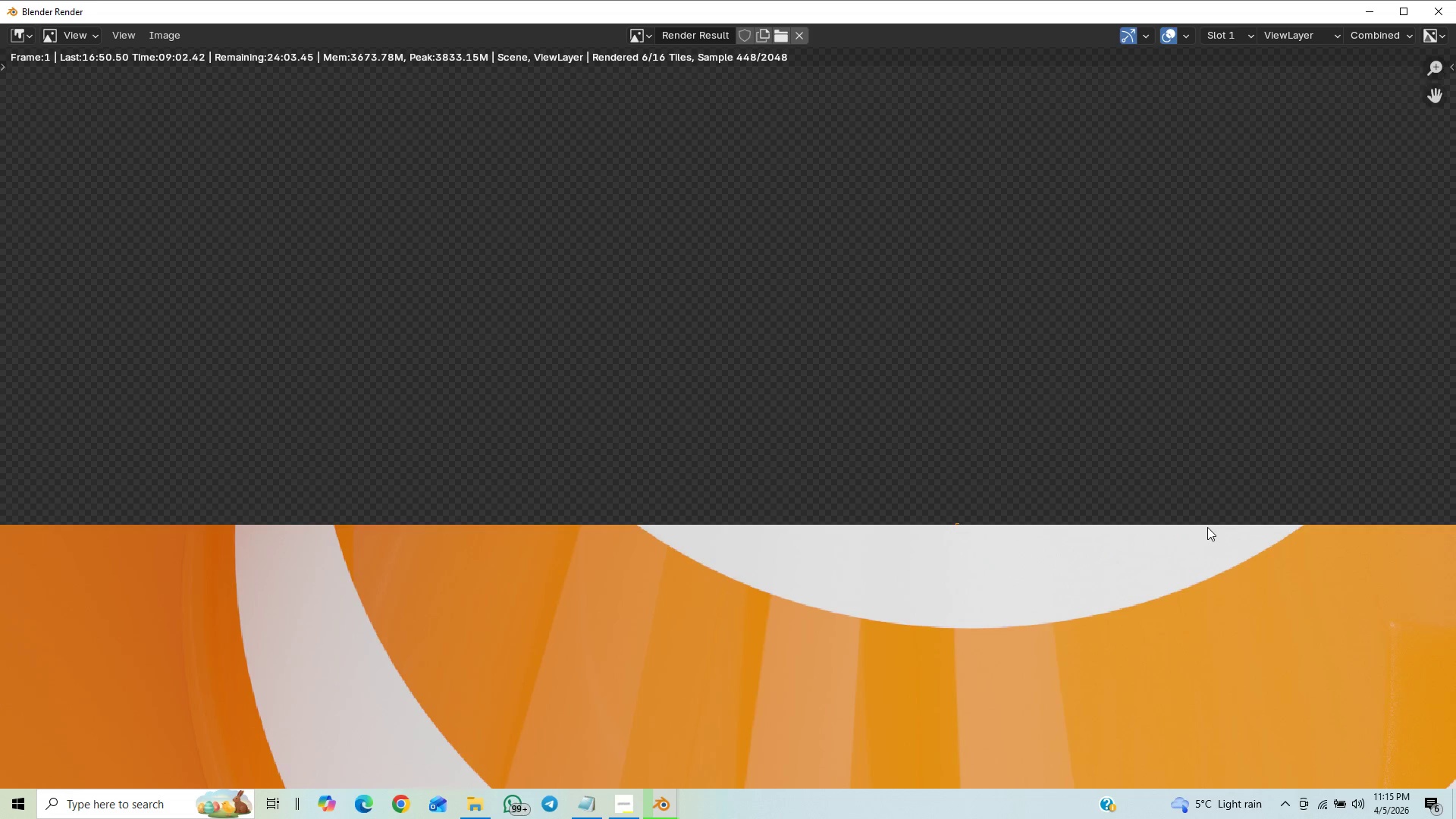 
scroll: coordinate [1192, 553], scroll_direction: down, amount: 9.0
 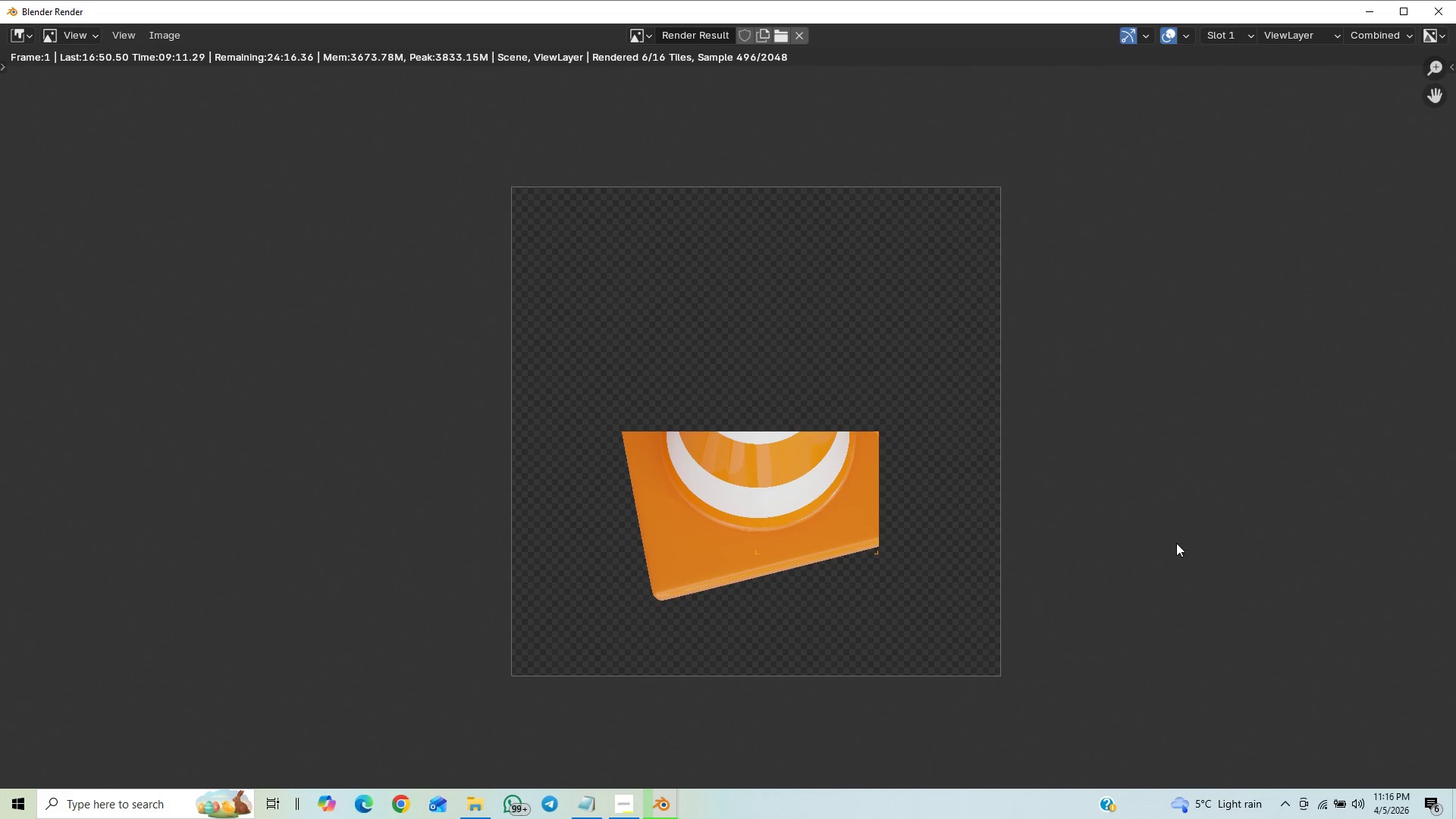 
wait(5.49)
 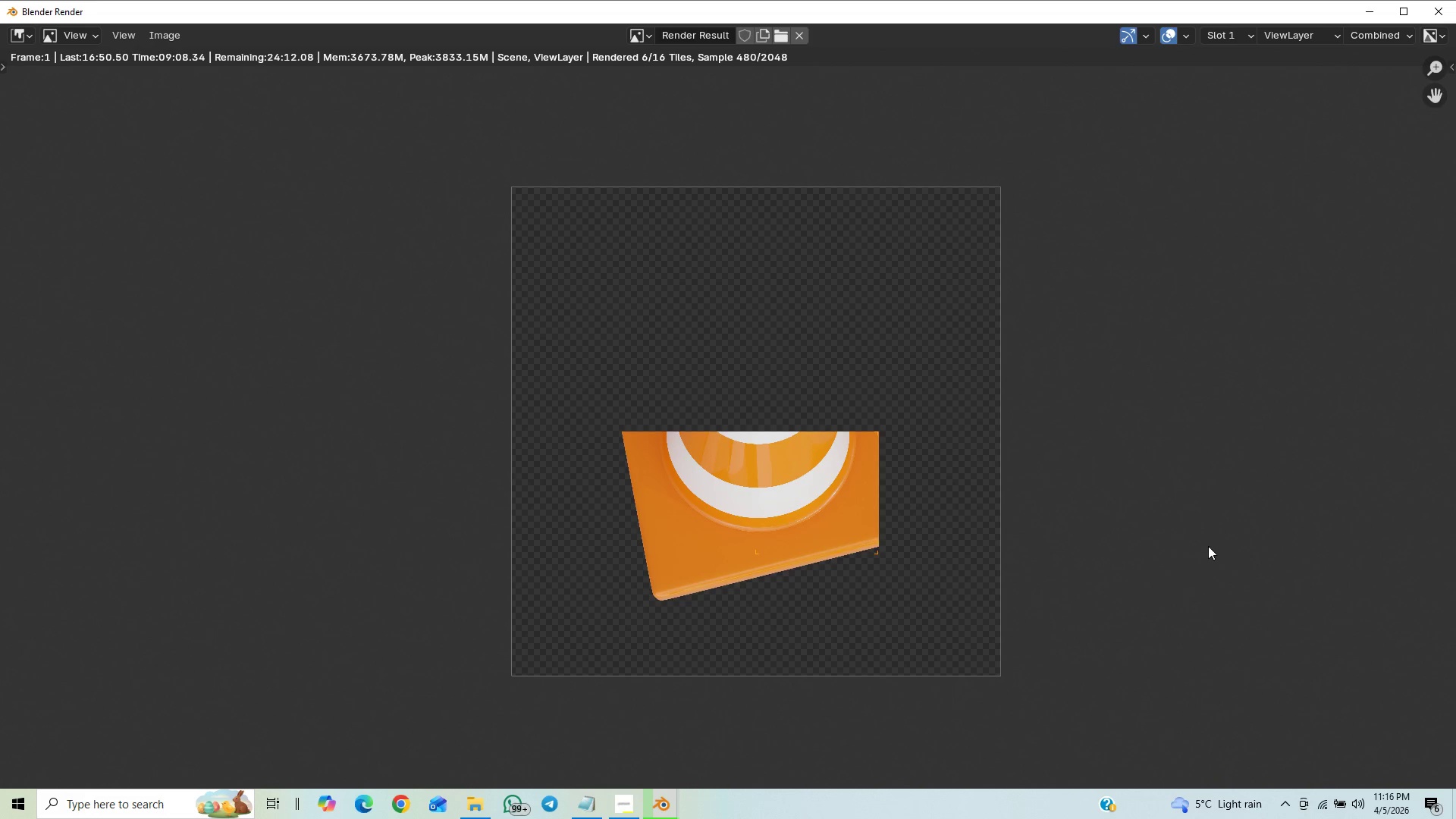 
scroll: coordinate [1210, 602], scroll_direction: up, amount: 3.0
 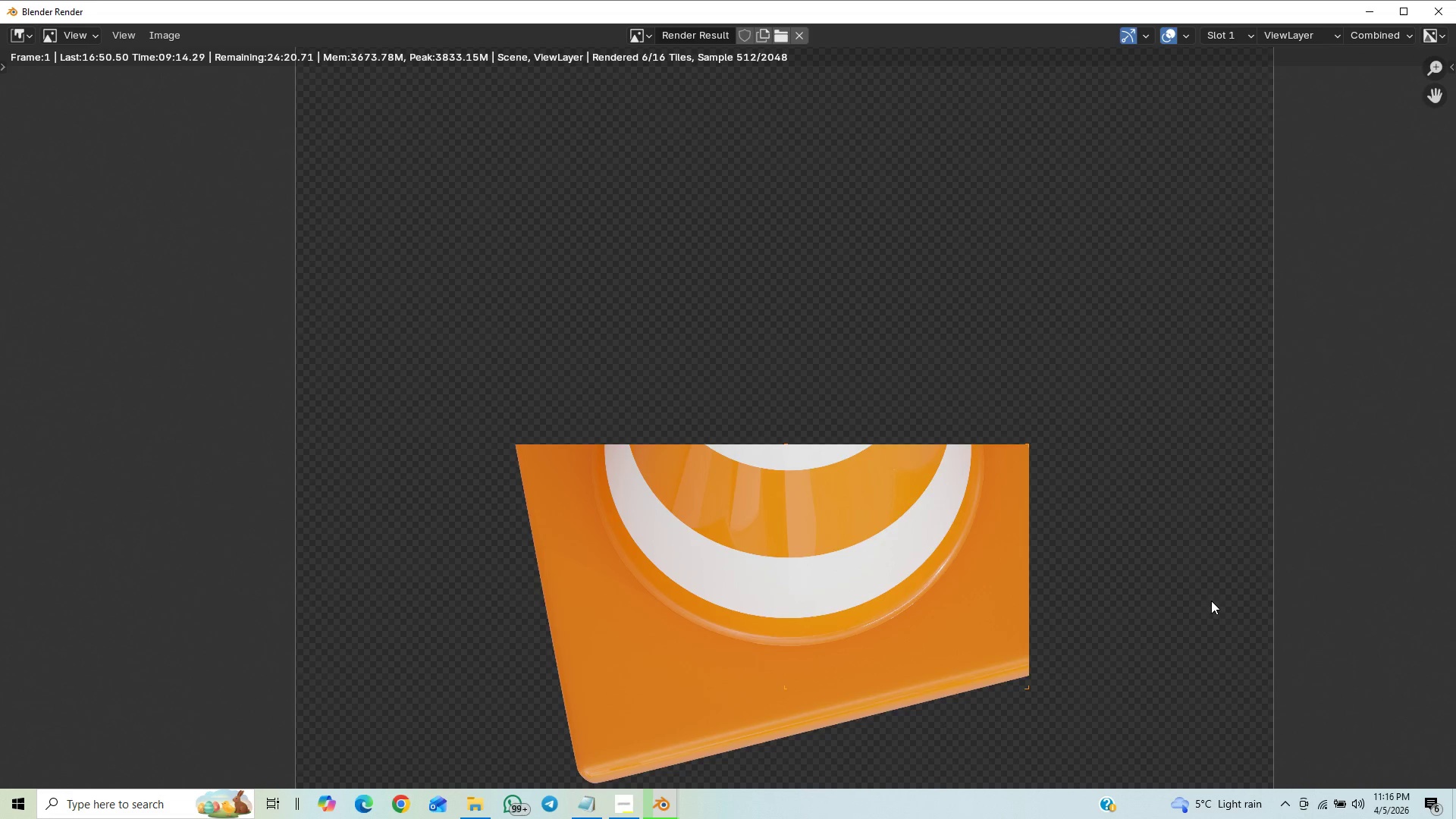 
scroll: coordinate [1262, 544], scroll_direction: down, amount: 5.0
 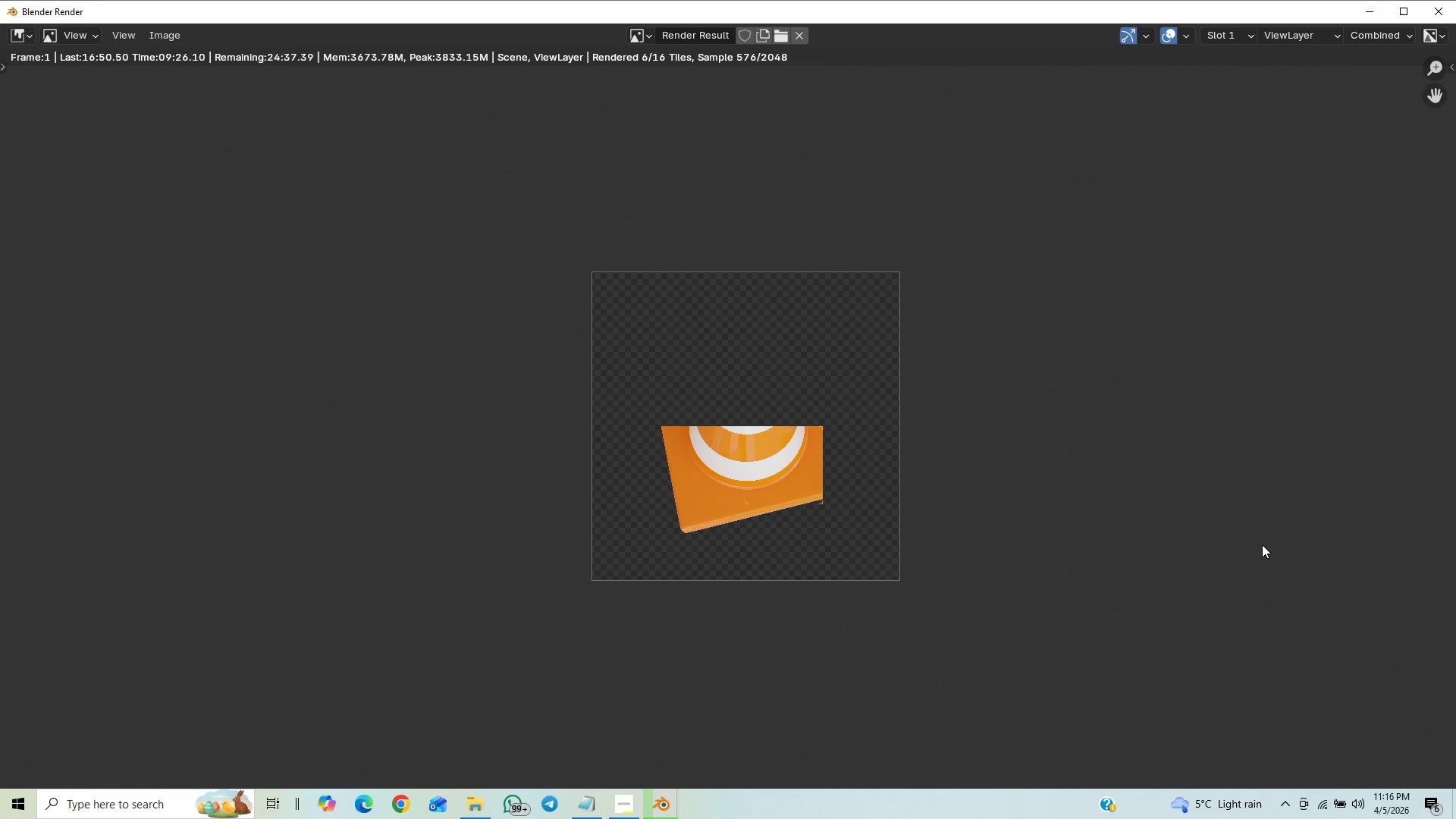 
scroll: coordinate [1262, 544], scroll_direction: up, amount: 2.0
 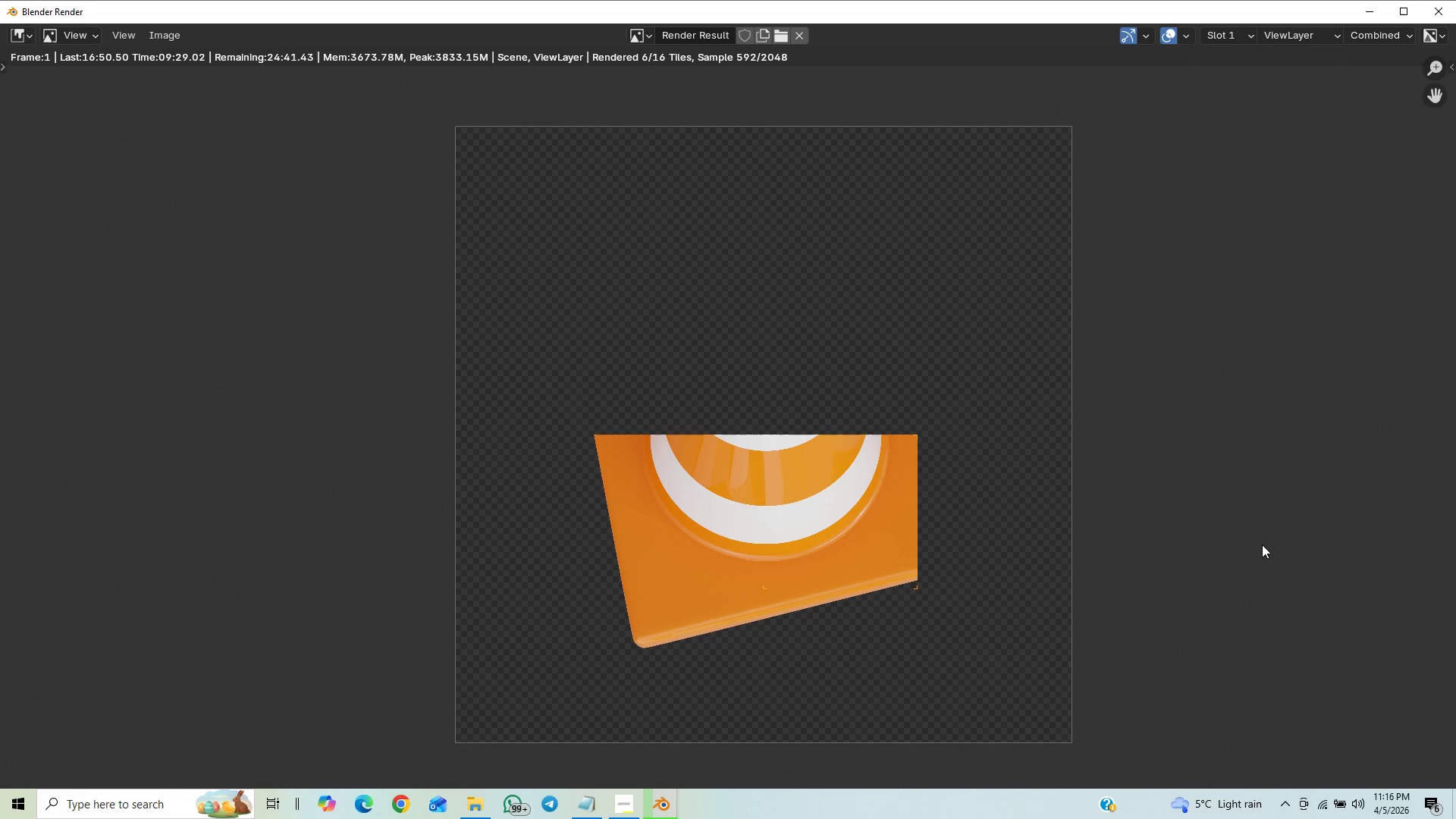 
scroll: coordinate [1262, 544], scroll_direction: down, amount: 1.0
 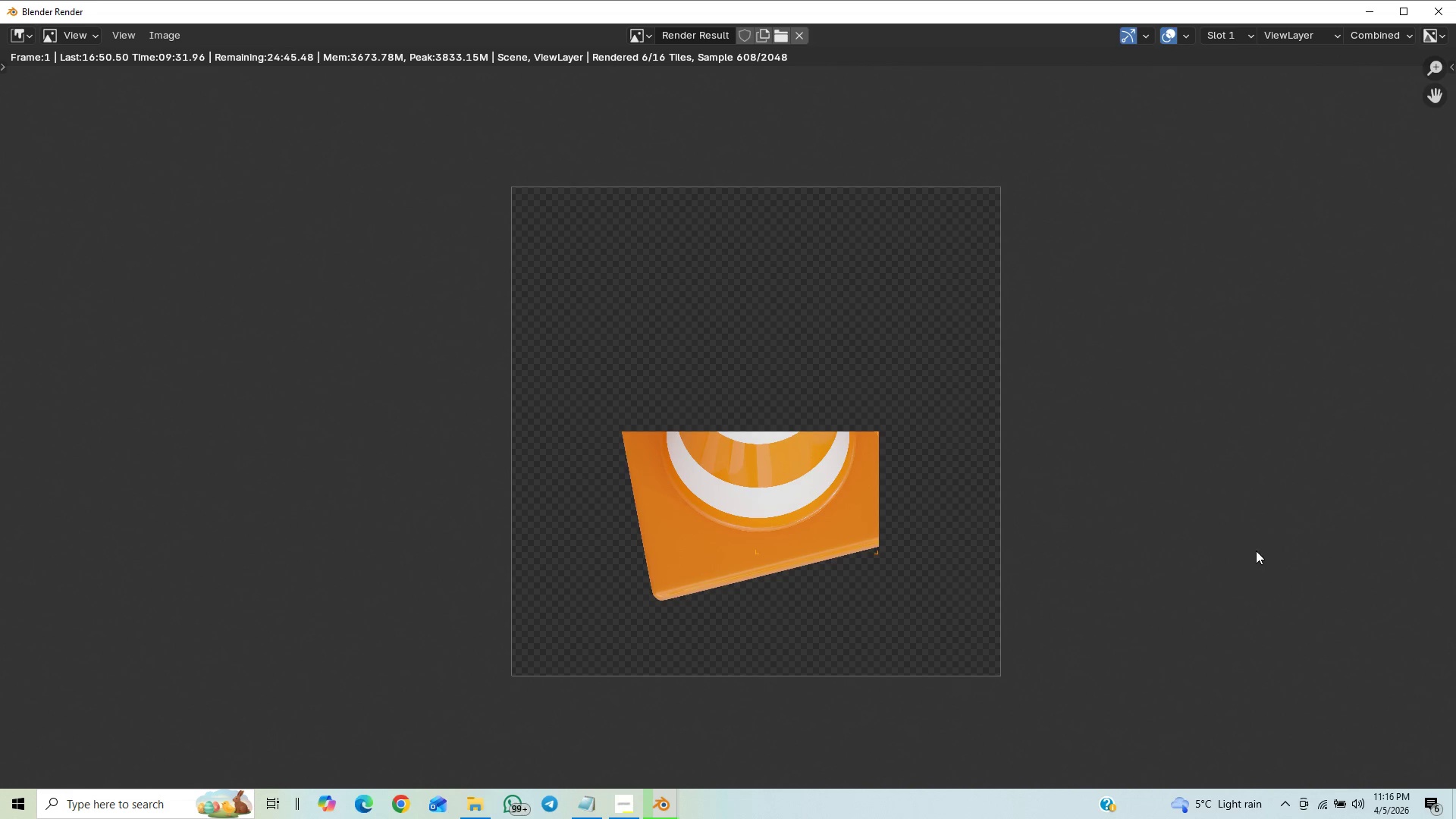 
scroll: coordinate [1217, 559], scroll_direction: up, amount: 1.0
 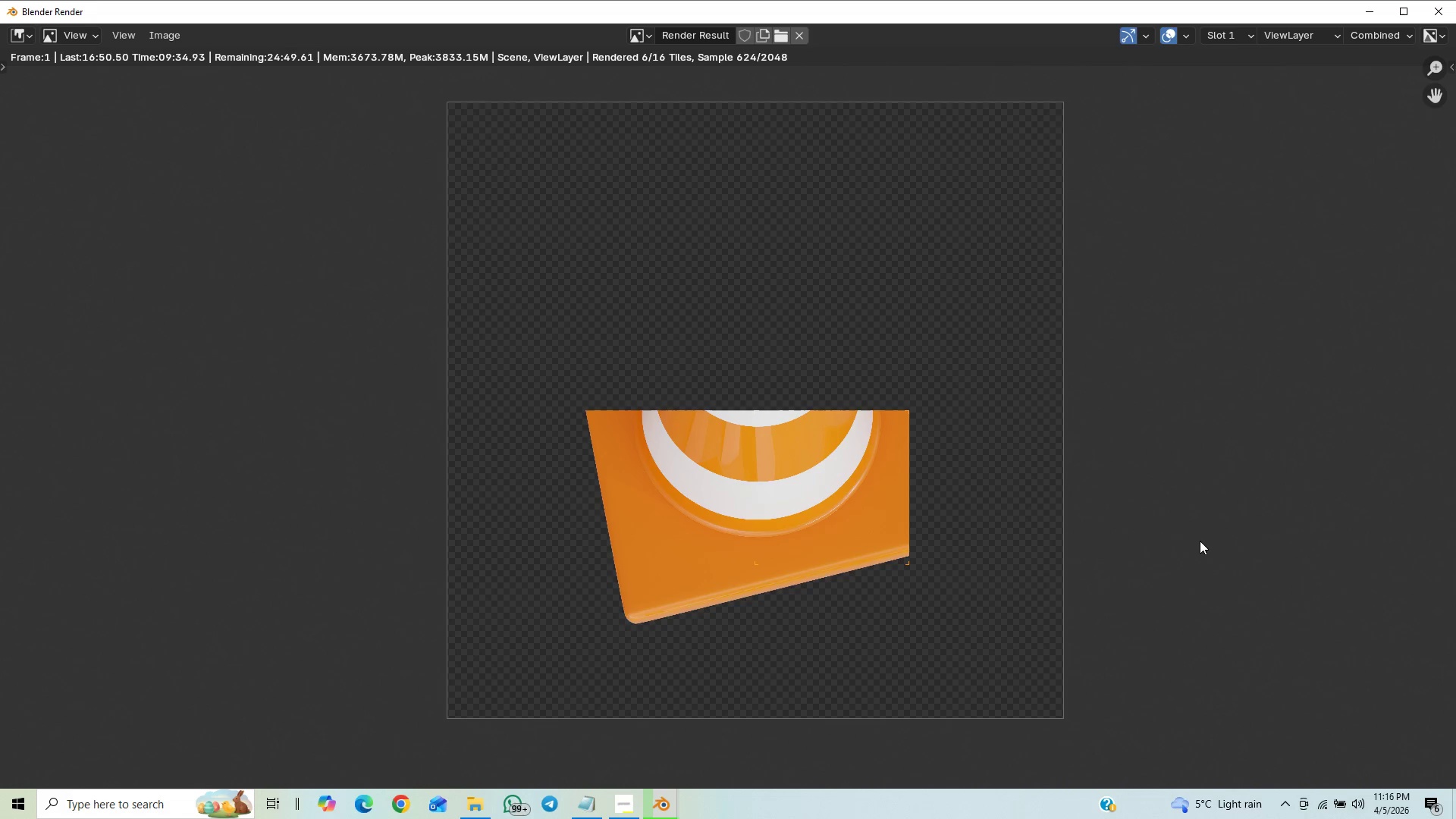 
scroll: coordinate [1200, 541], scroll_direction: down, amount: 3.0
 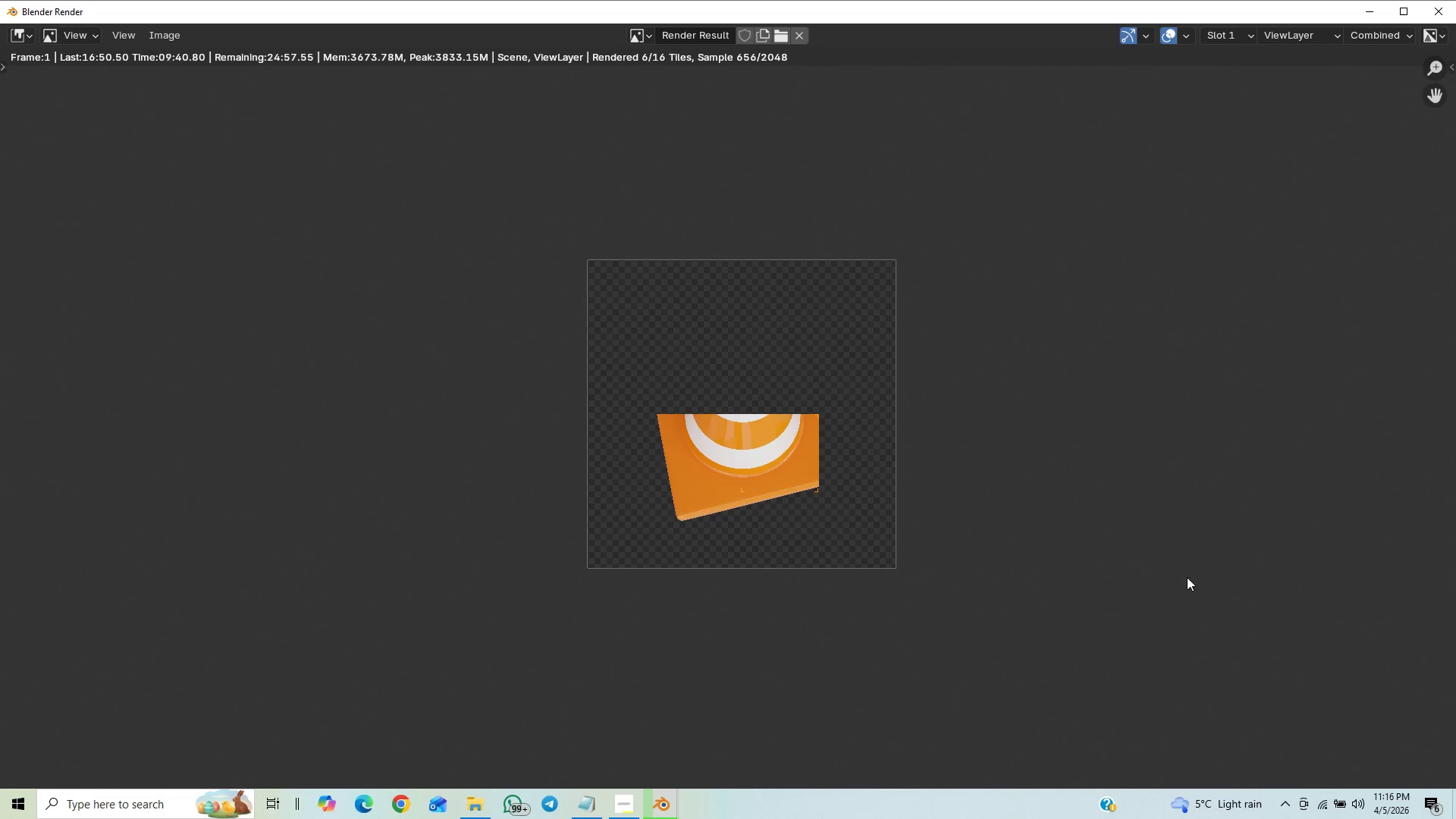 
scroll: coordinate [1146, 615], scroll_direction: up, amount: 3.0
 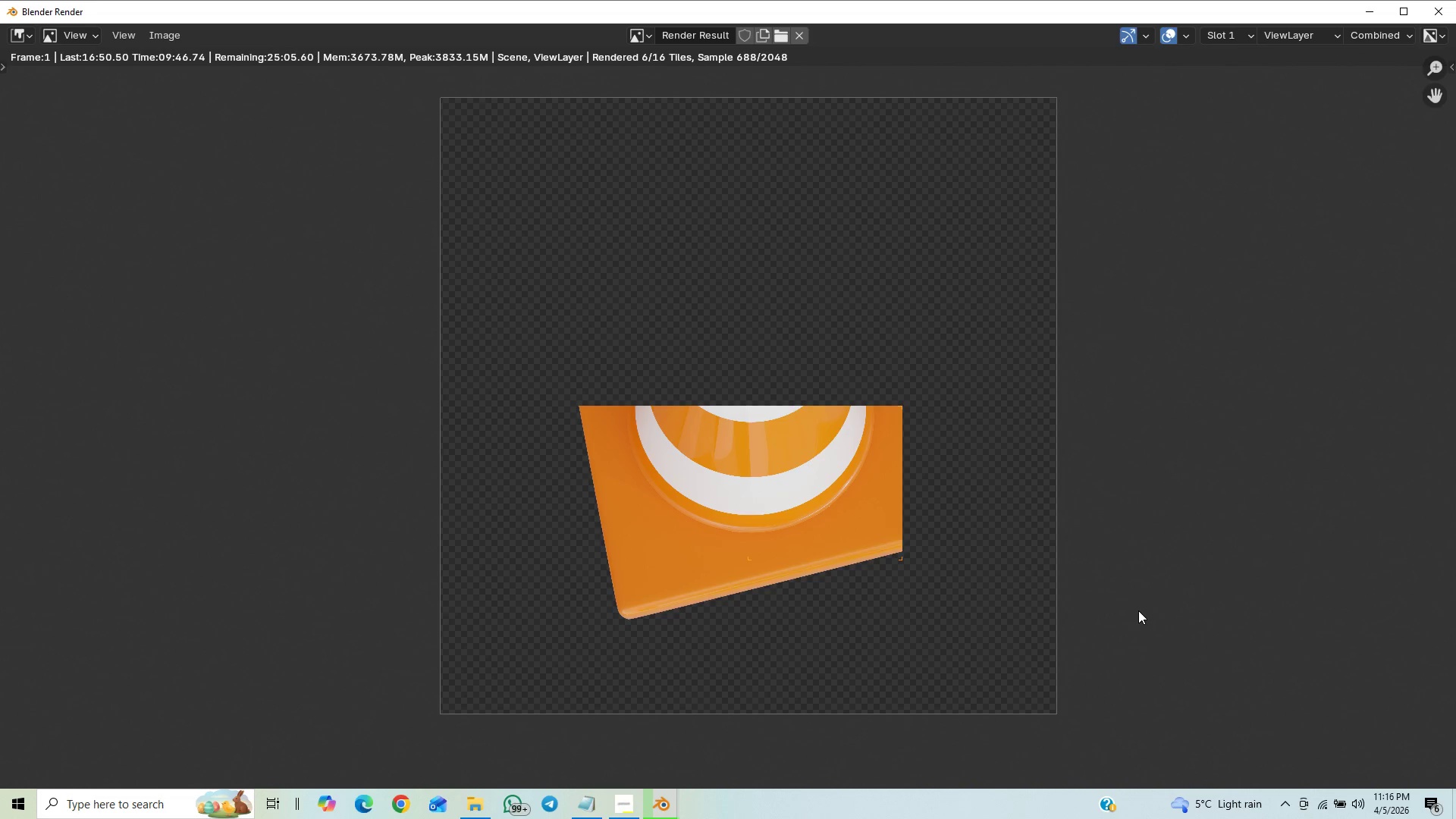 
scroll: coordinate [1144, 604], scroll_direction: down, amount: 1.0
 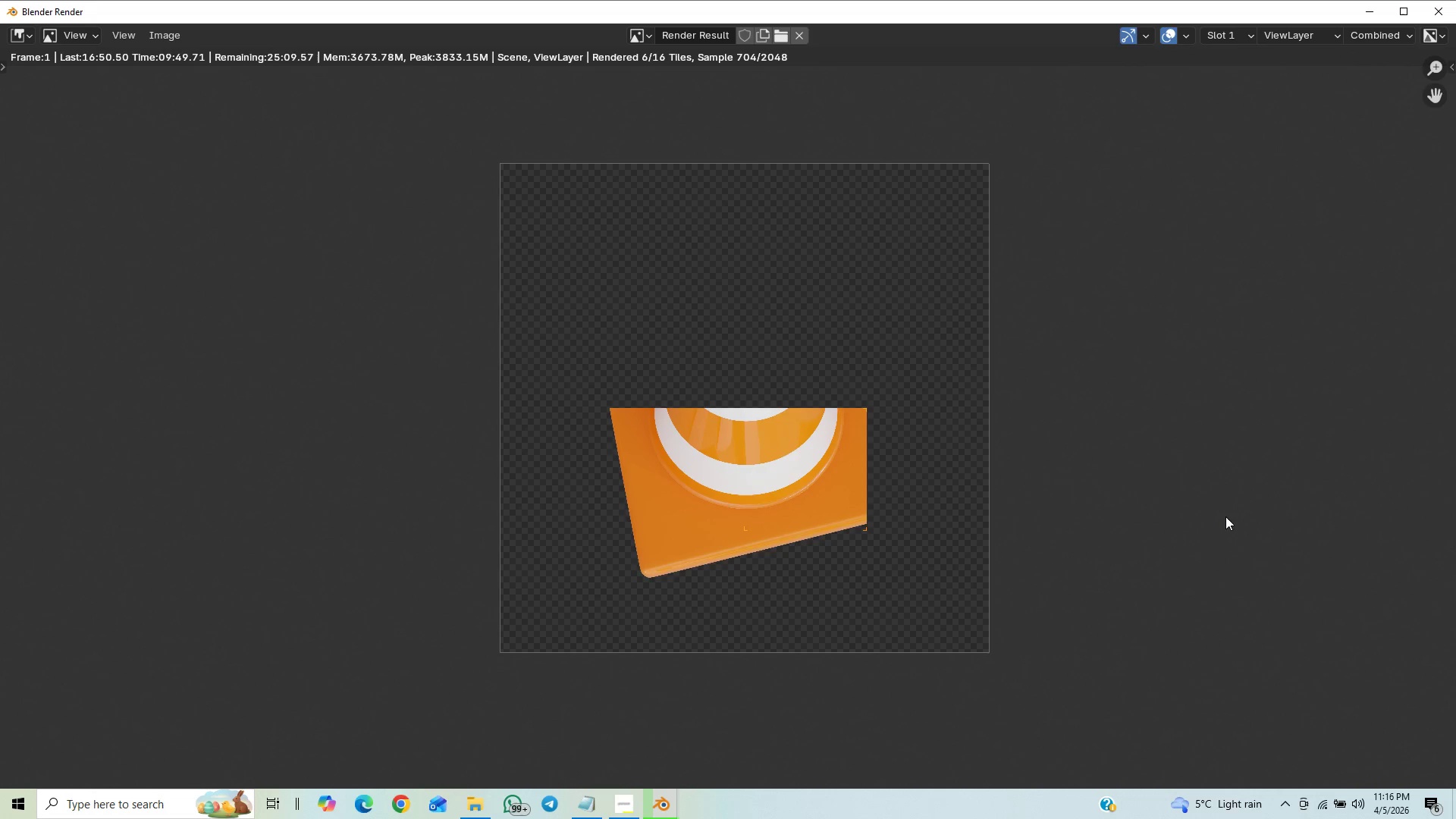 
scroll: coordinate [1178, 500], scroll_direction: up, amount: 1.0
 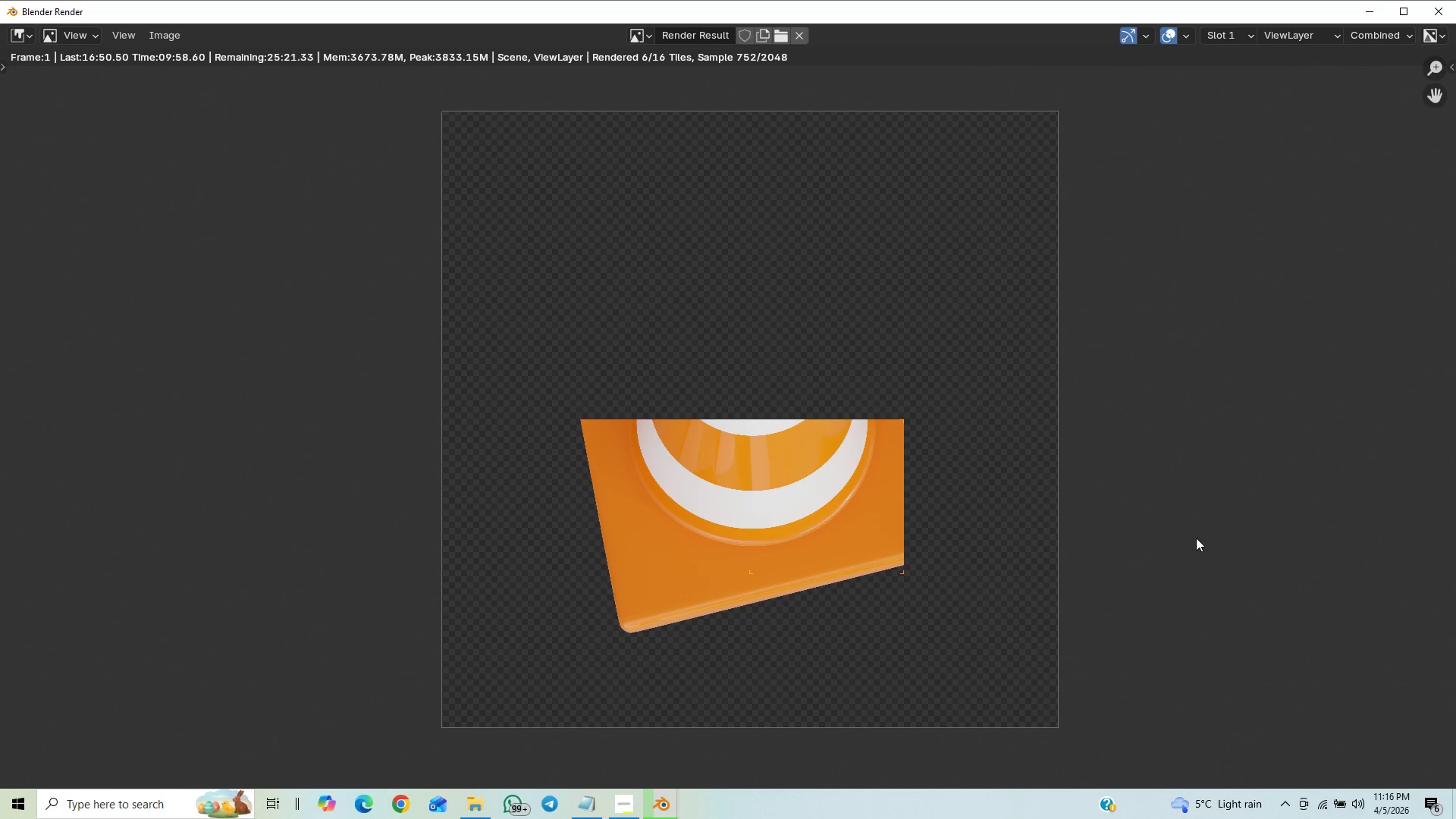 
wait(11.34)
 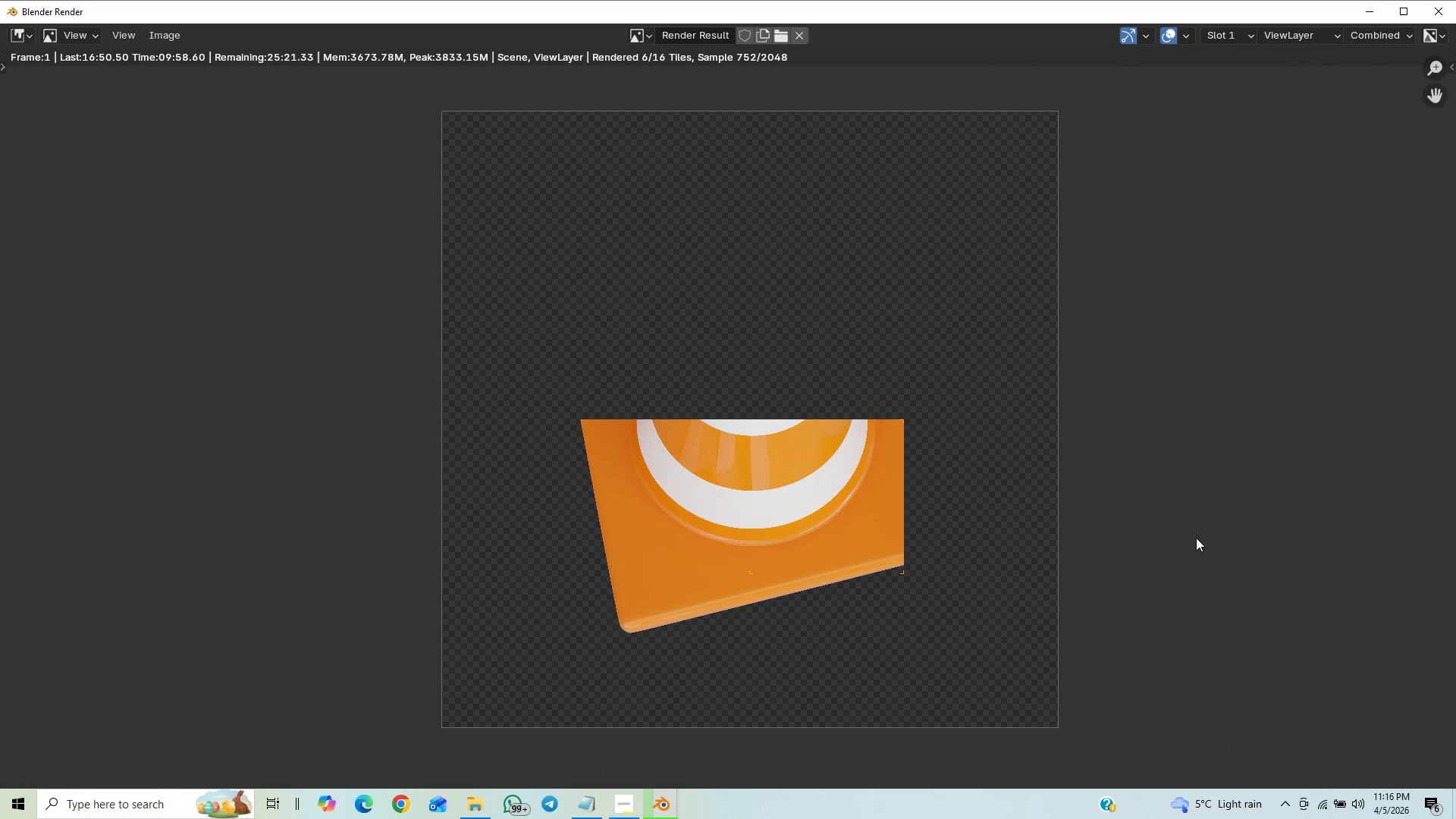 
scroll: coordinate [1197, 551], scroll_direction: down, amount: 1.0
 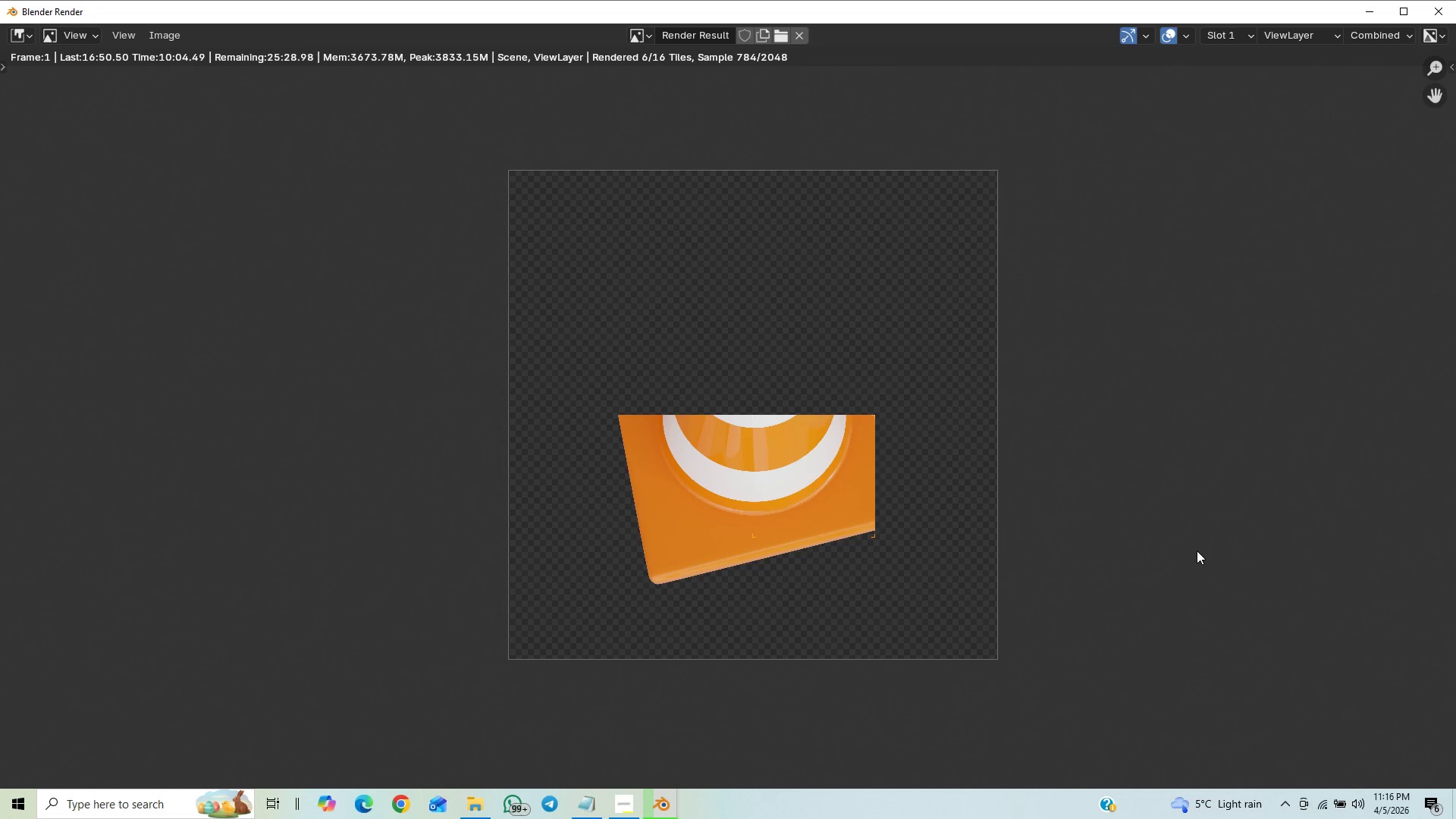 
scroll: coordinate [1185, 563], scroll_direction: up, amount: 5.0
 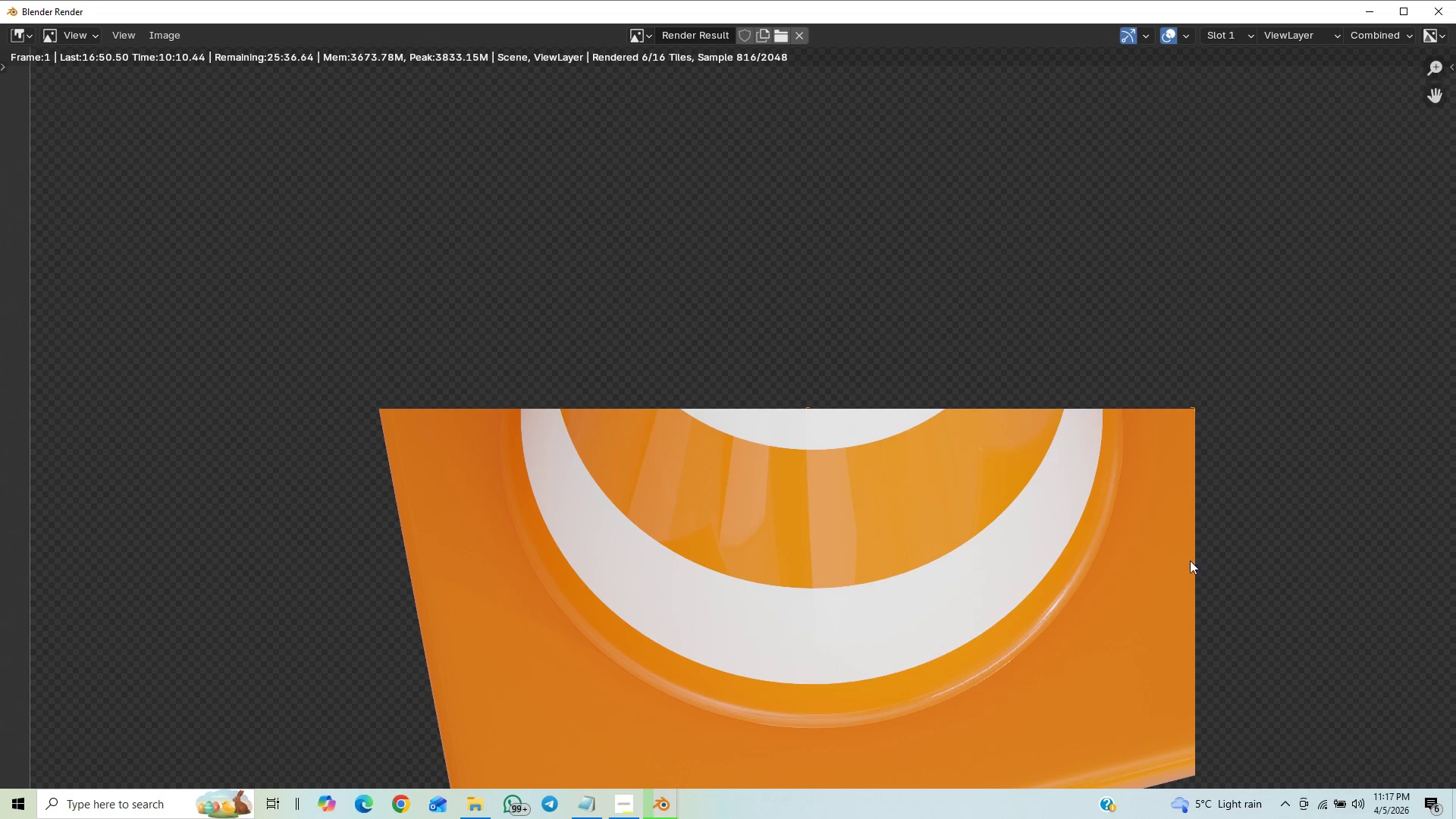 
scroll: coordinate [1212, 539], scroll_direction: down, amount: 4.0
 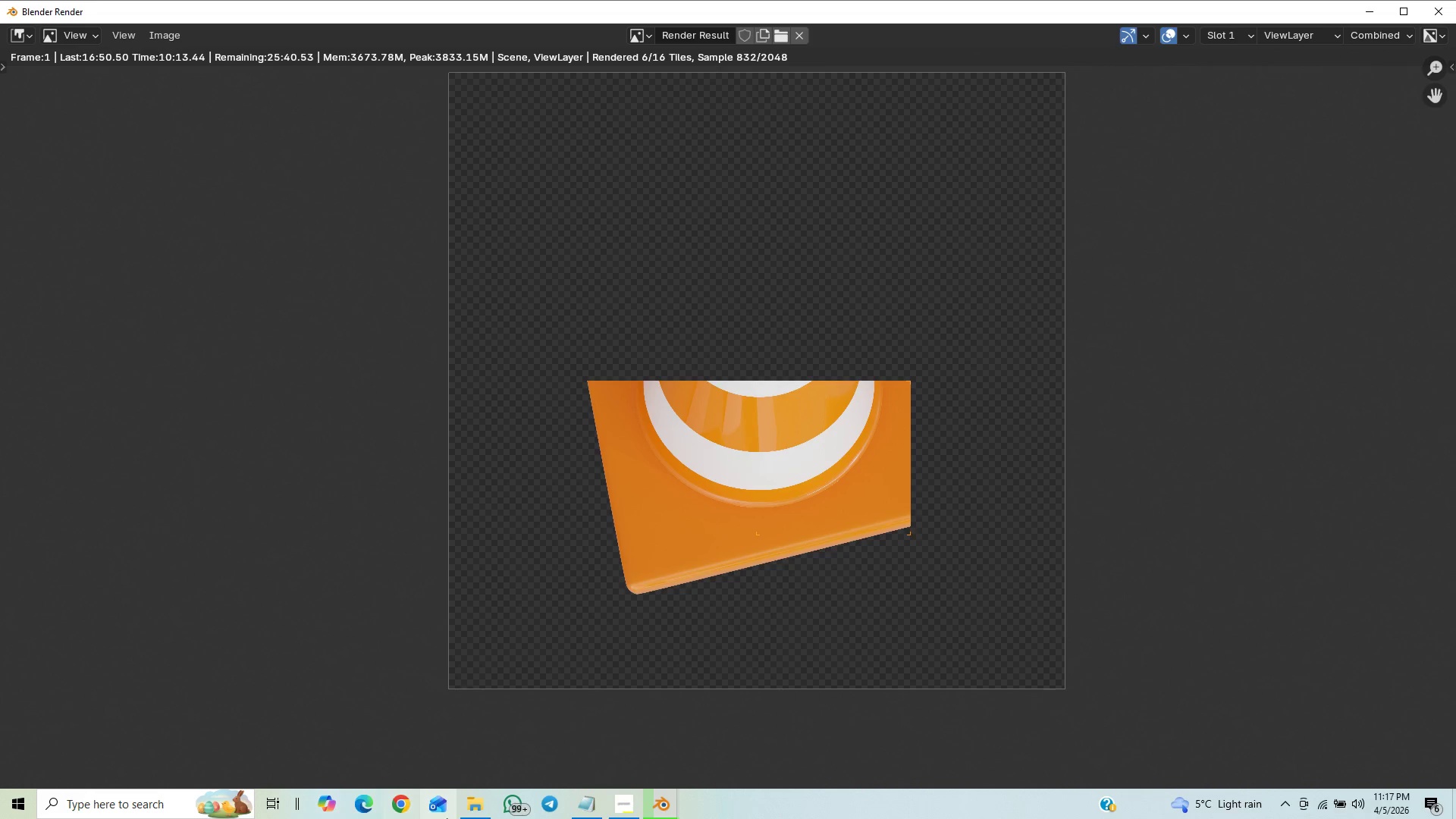 
scroll: coordinate [722, 642], scroll_direction: up, amount: 2.0
 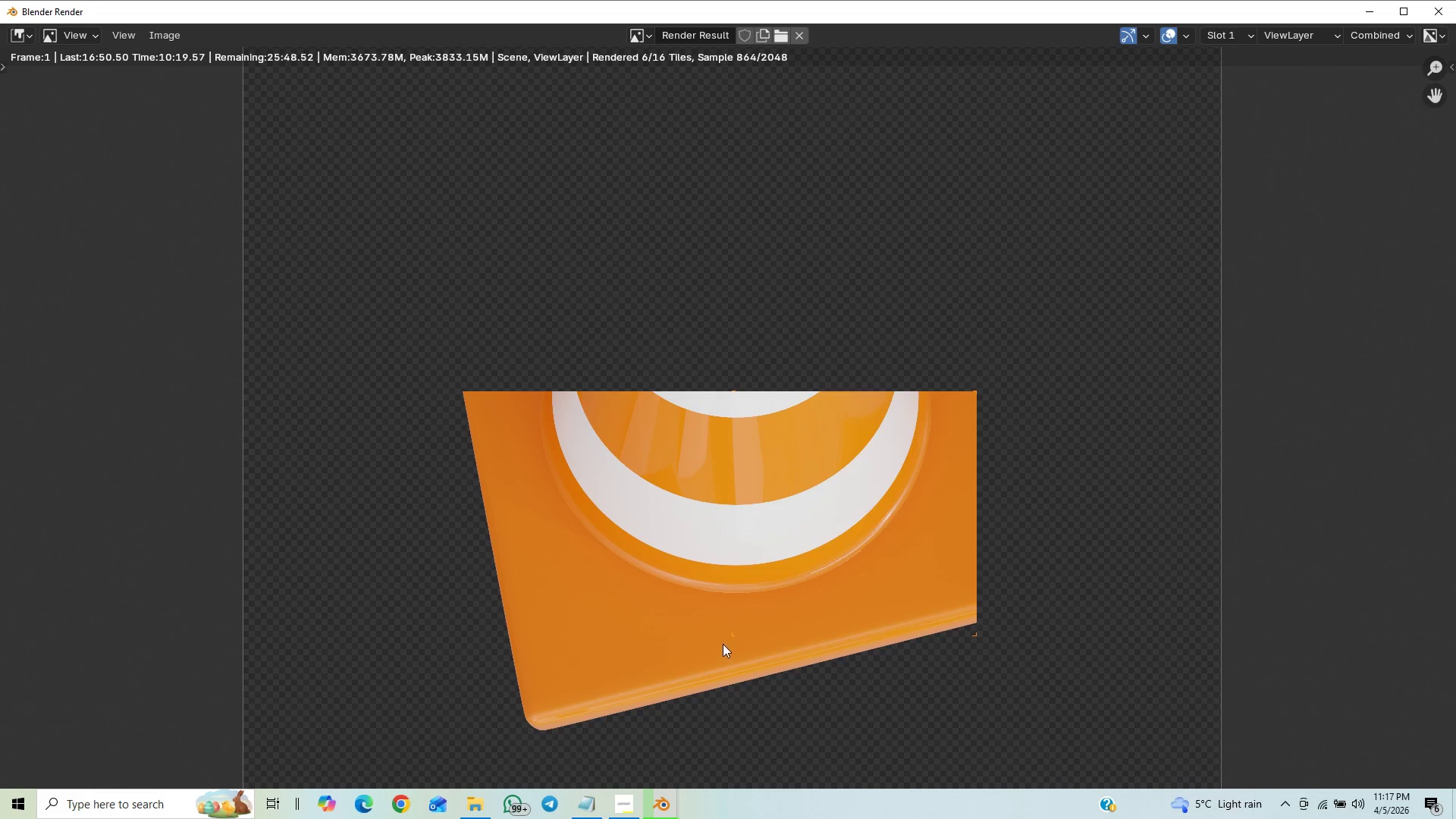 
scroll: coordinate [1083, 659], scroll_direction: none, amount: 0.0
 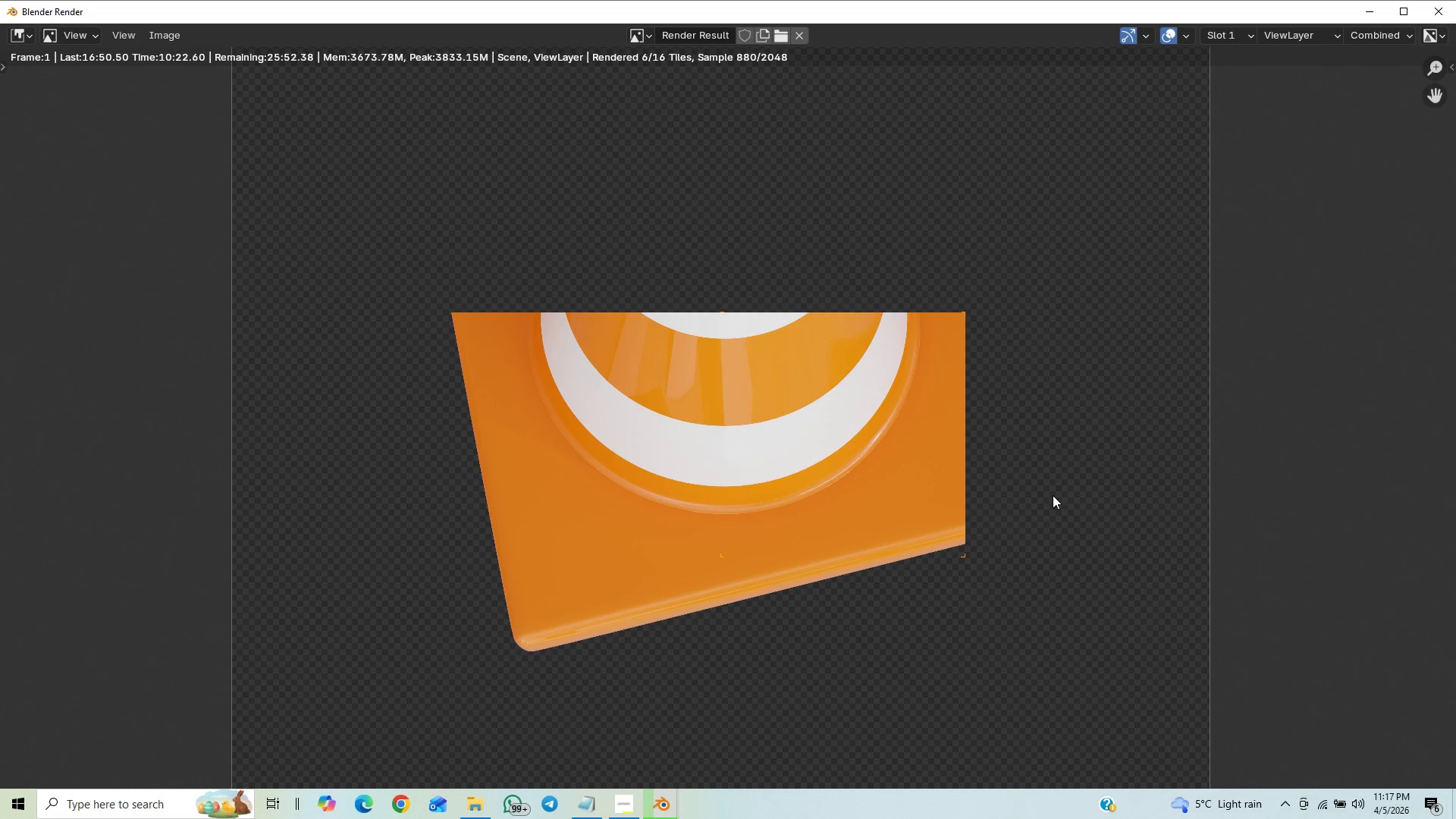 
scroll: coordinate [1020, 529], scroll_direction: up, amount: 1.0
 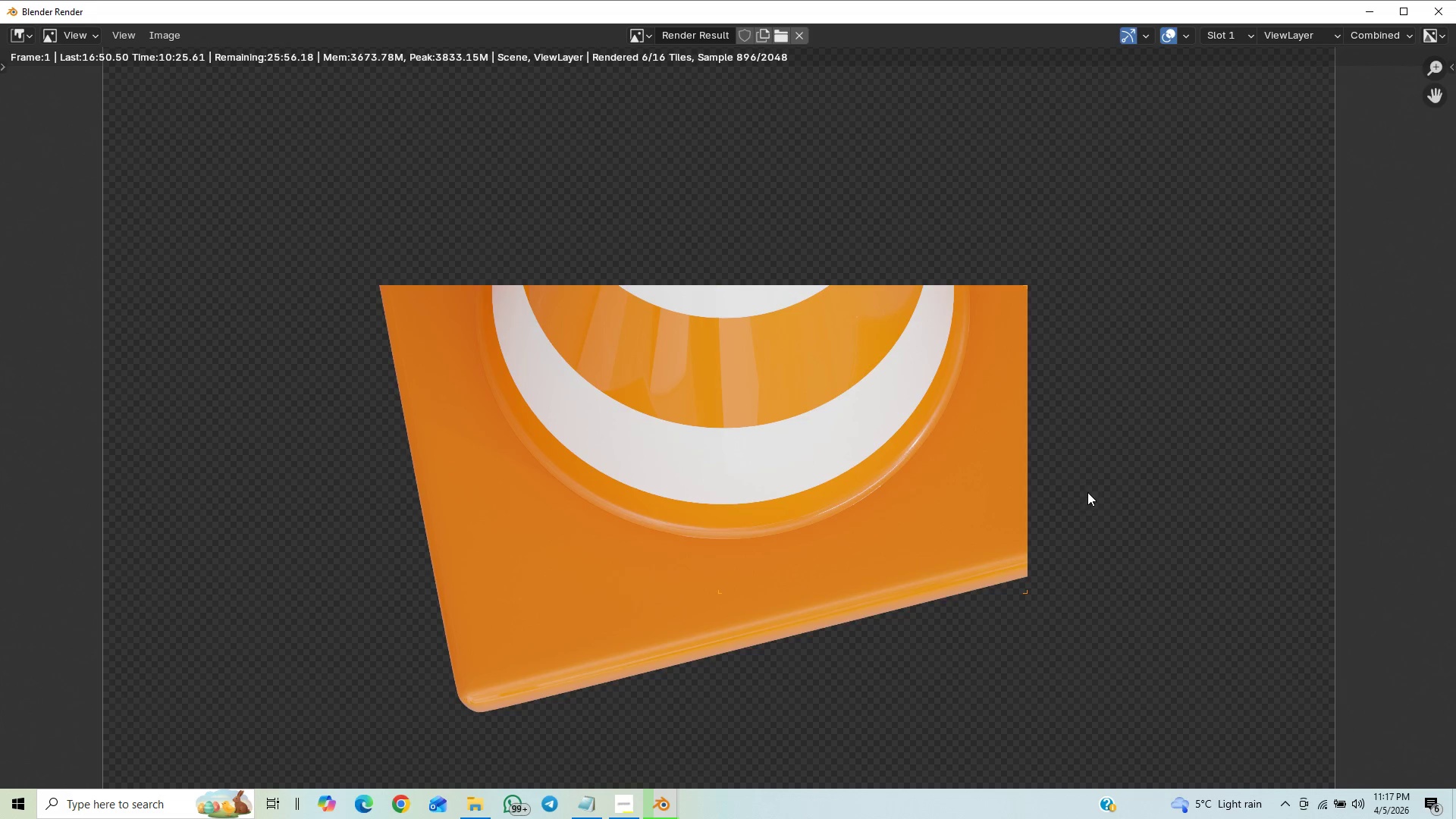 
scroll: coordinate [1083, 504], scroll_direction: down, amount: 4.0
 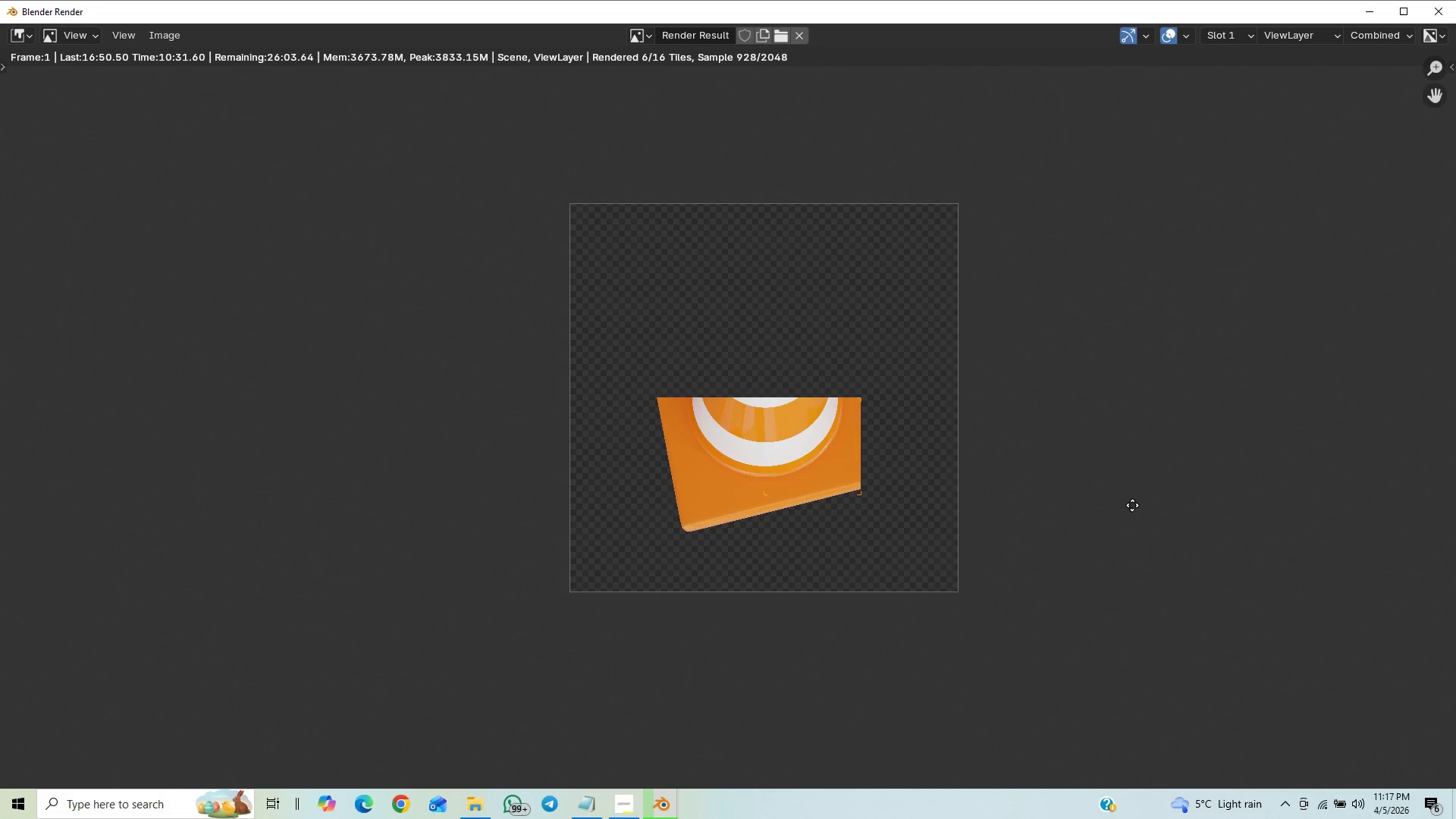 
scroll: coordinate [1121, 545], scroll_direction: up, amount: 9.0
 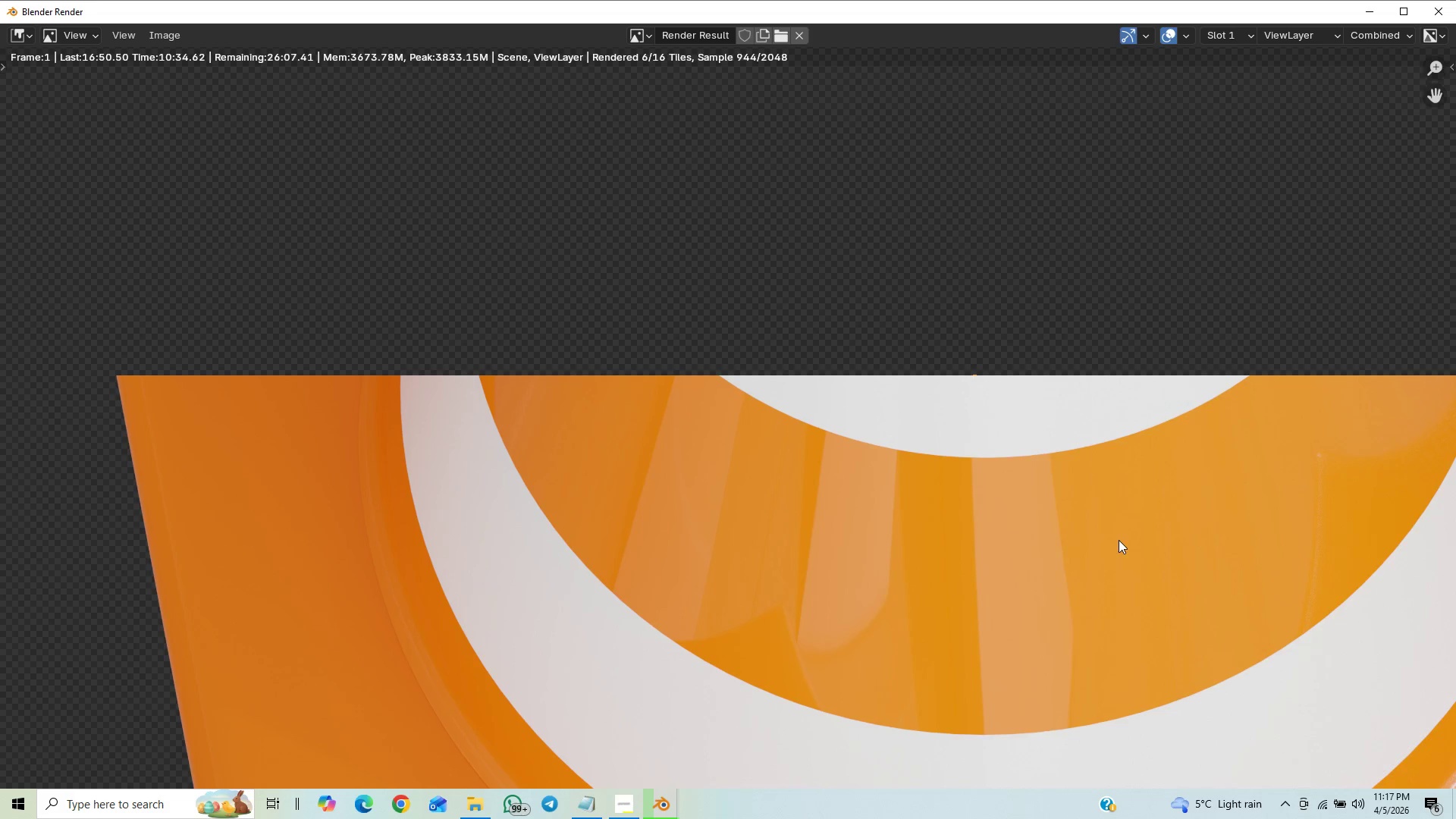 
scroll: coordinate [971, 489], scroll_direction: down, amount: 9.0
 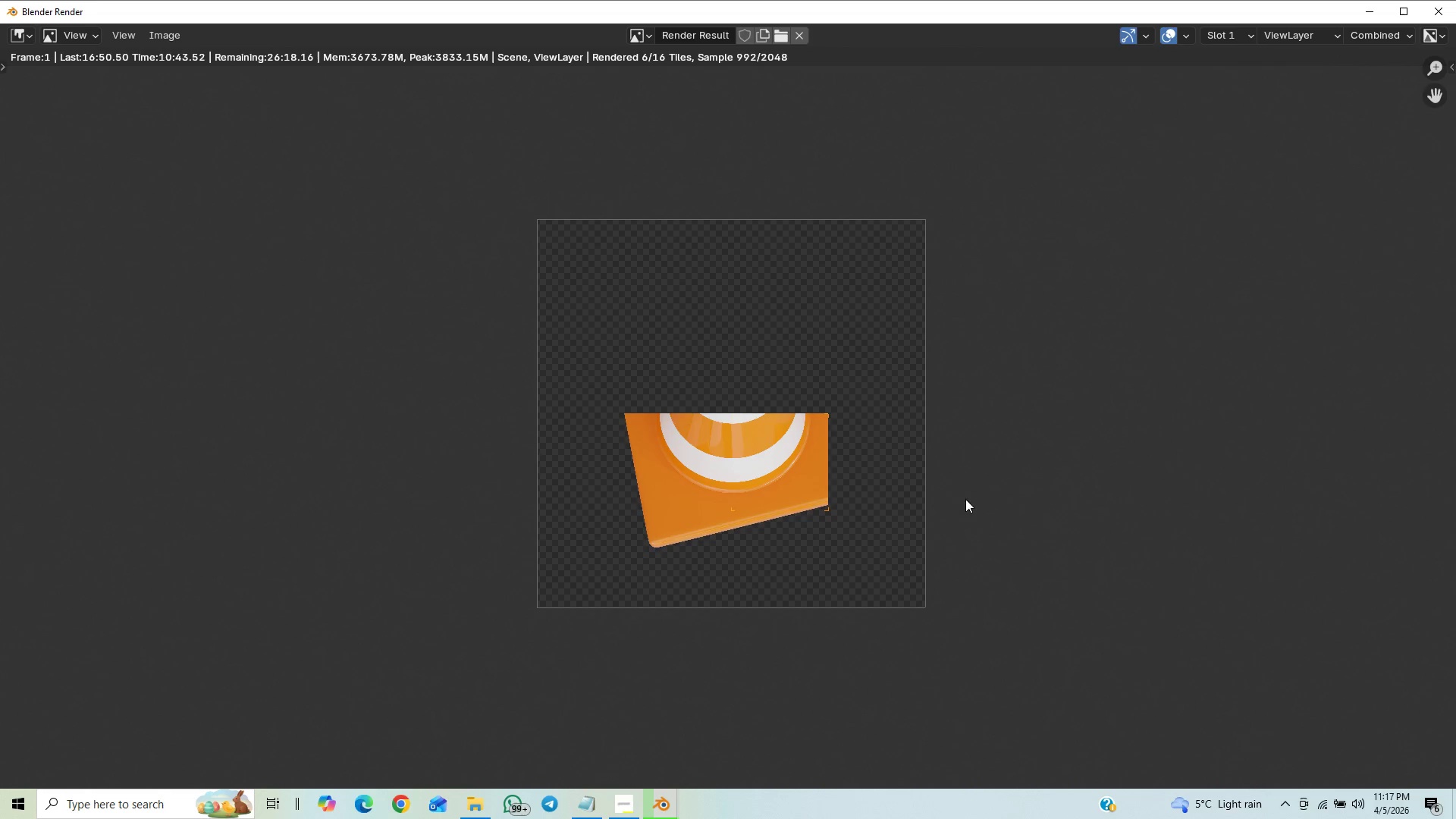 
scroll: coordinate [987, 495], scroll_direction: up, amount: 5.0
 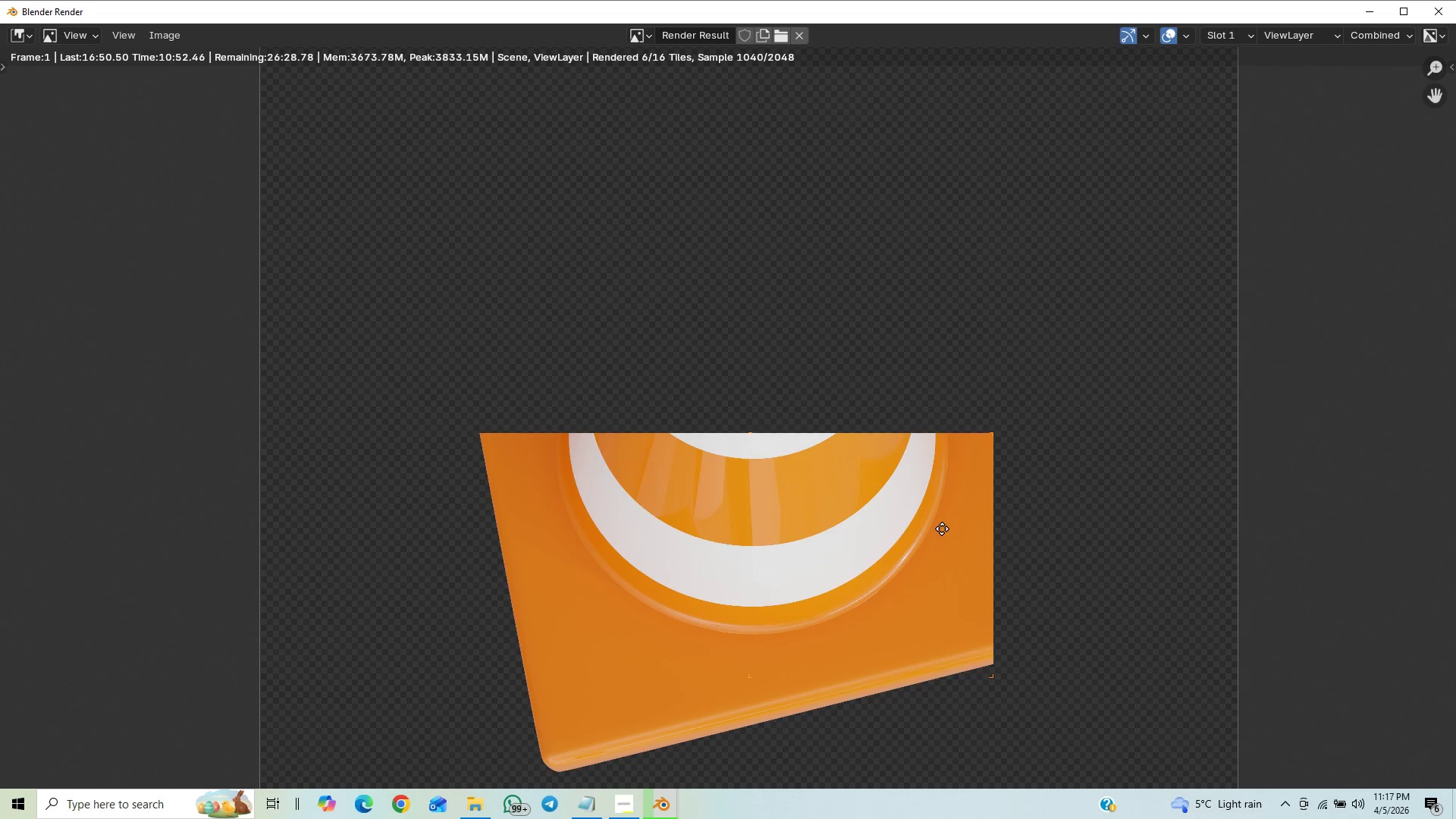 
wait(8.27)
 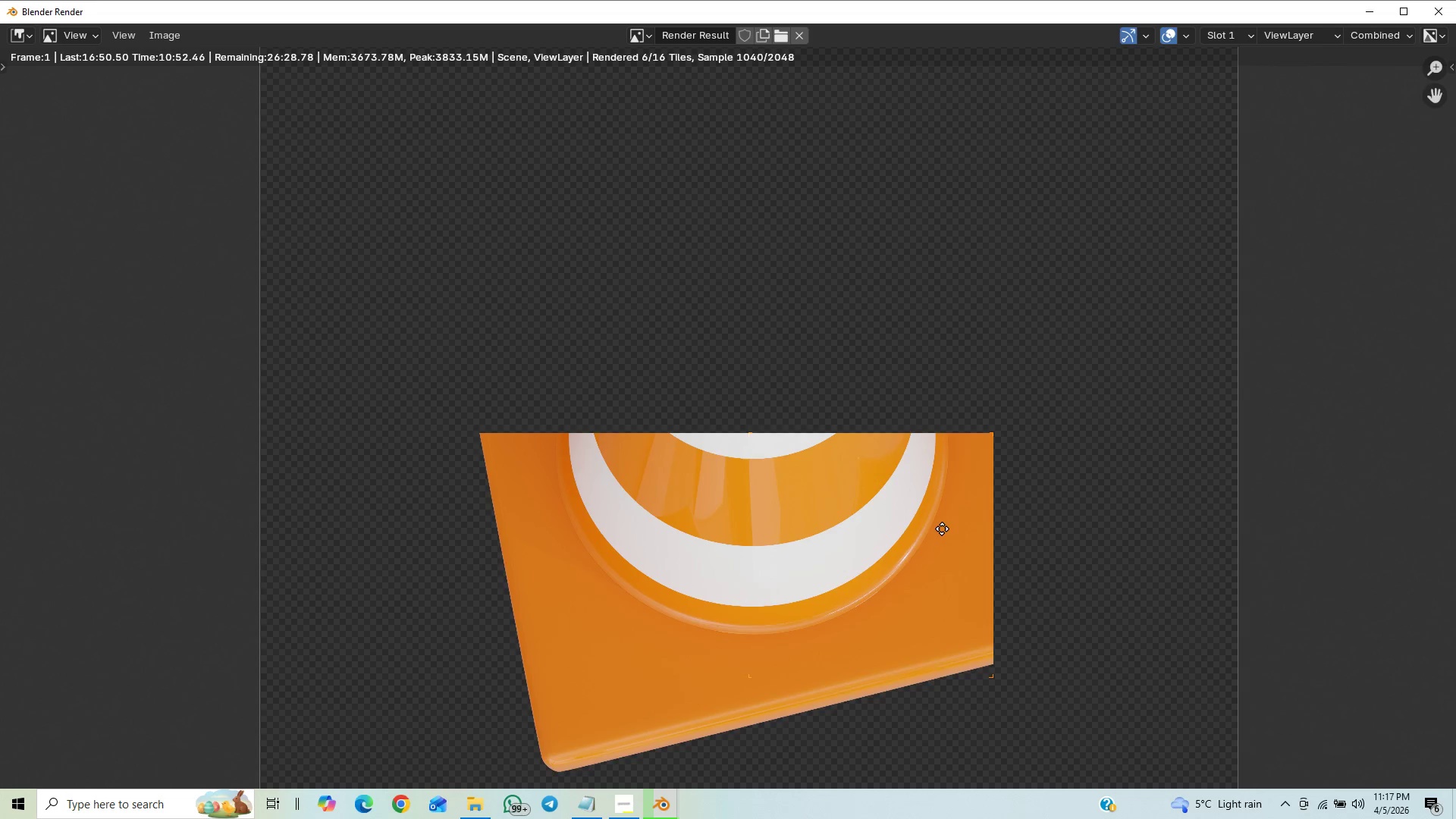 
scroll: coordinate [1012, 603], scroll_direction: down, amount: 2.0
 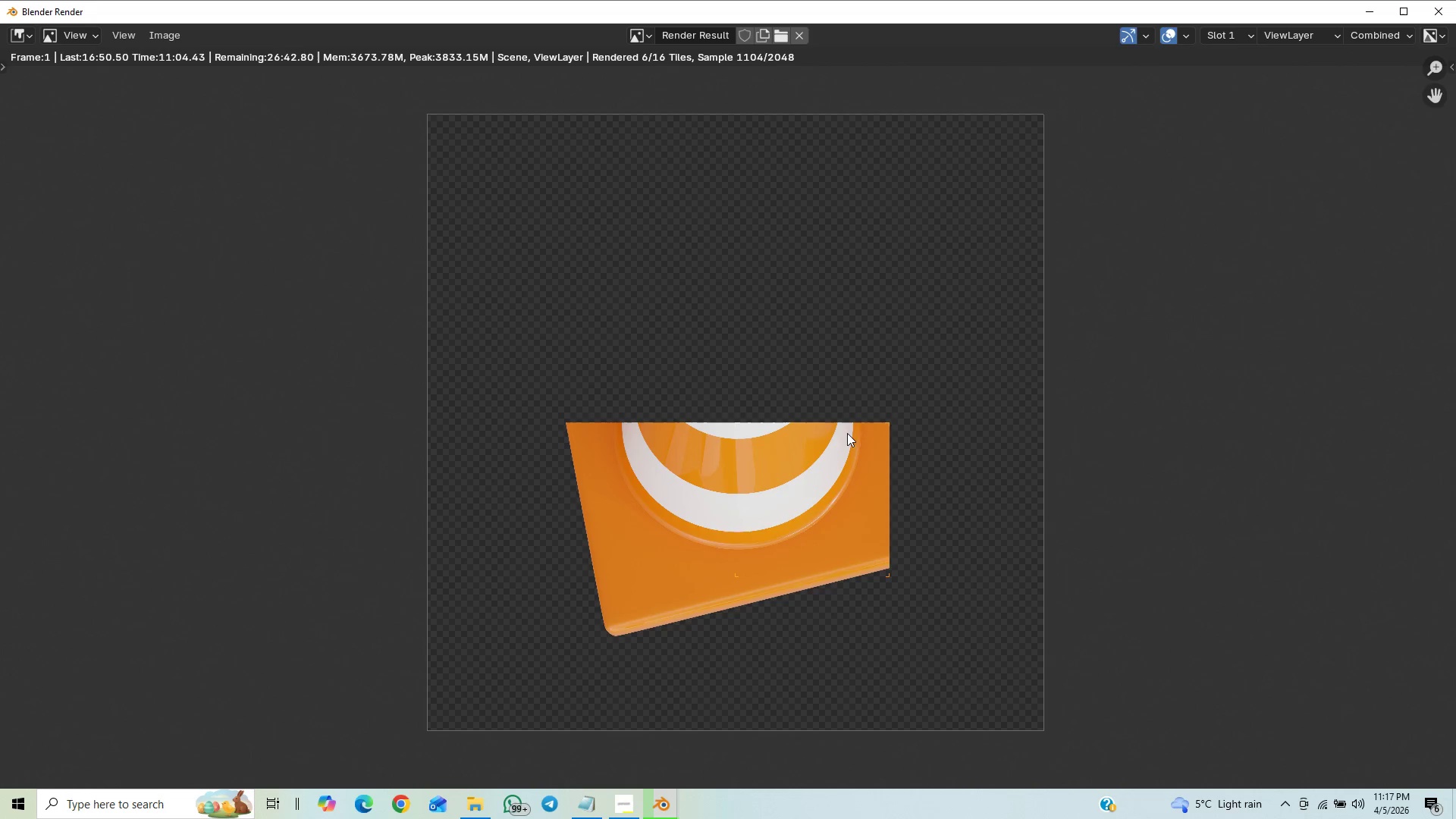 
scroll: coordinate [729, 671], scroll_direction: up, amount: 2.0
 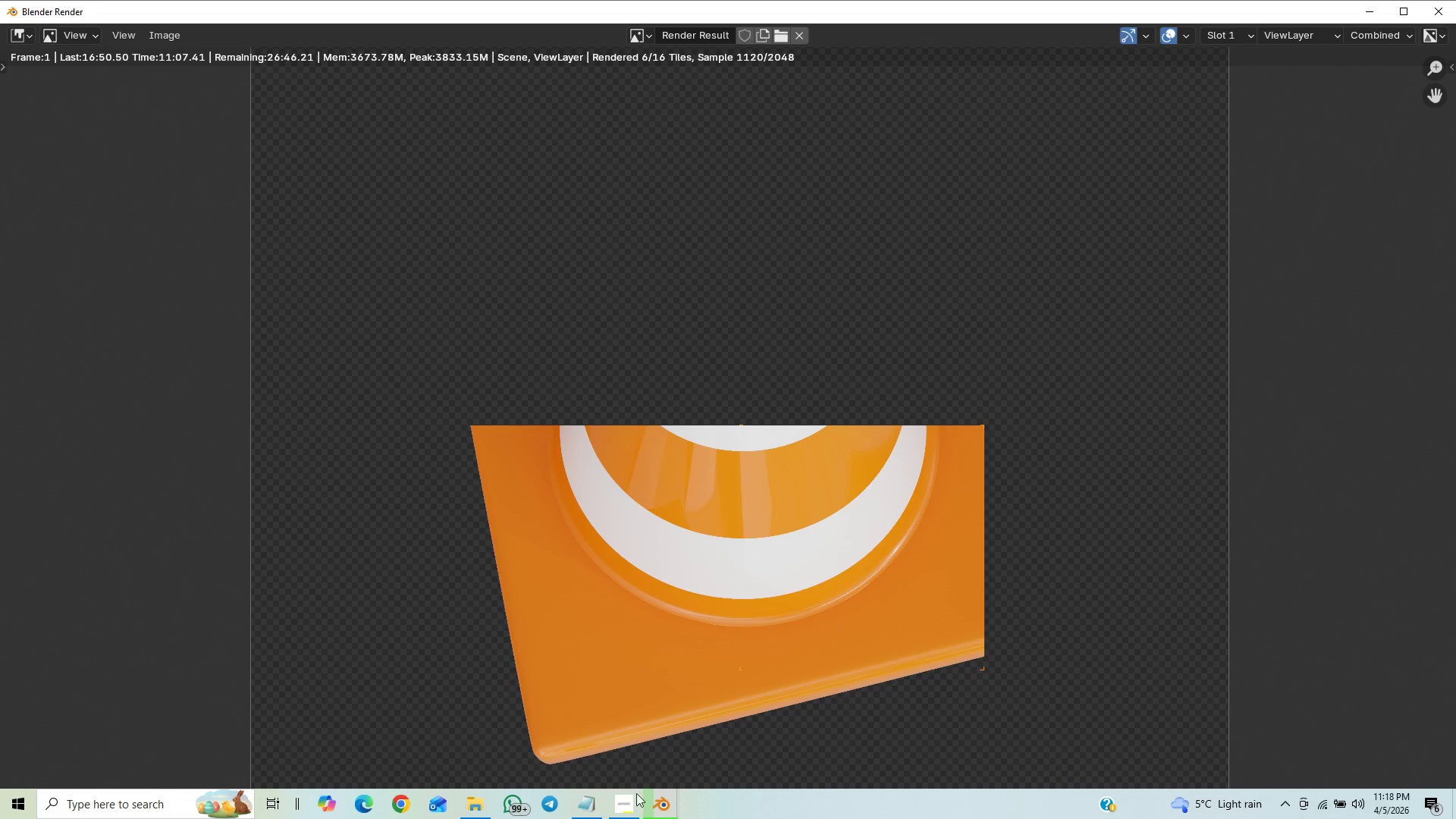 
left_click([620, 814])